 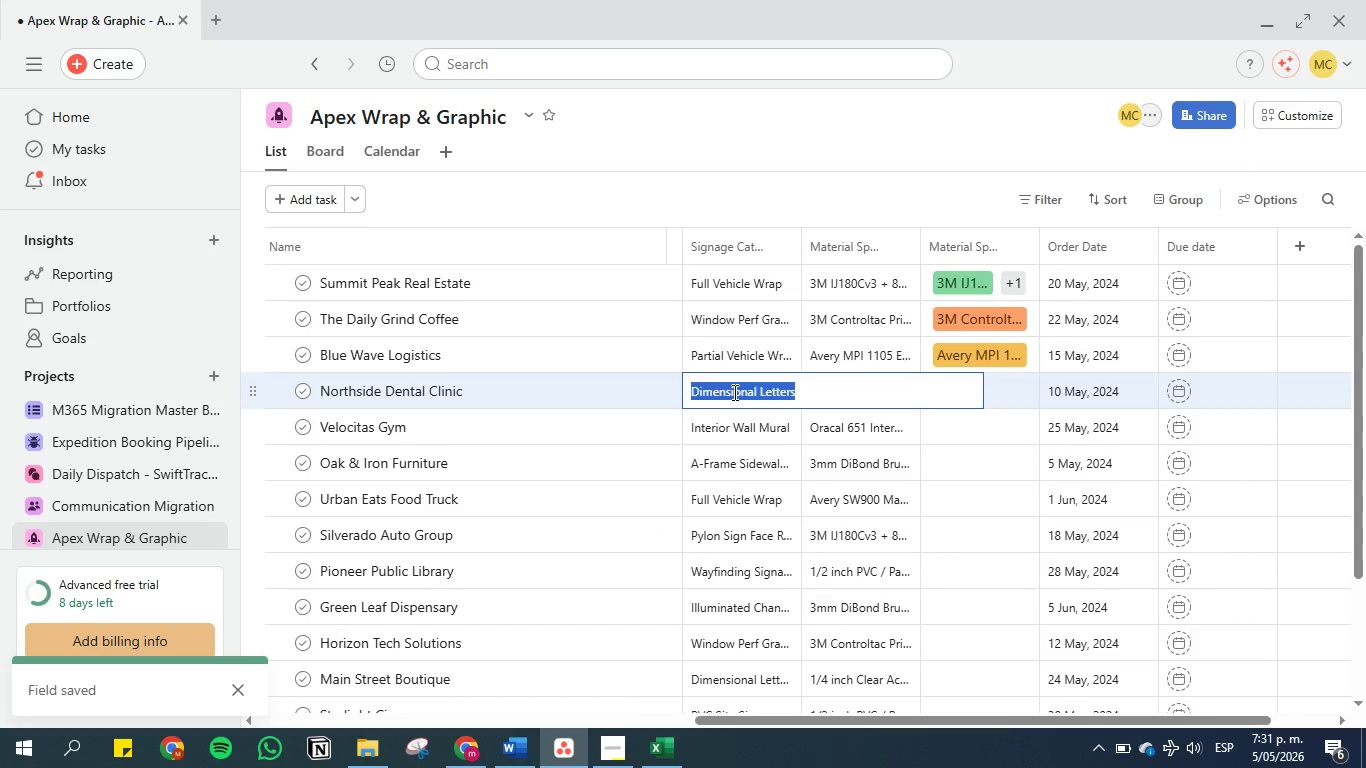 
triple_click([733, 392])
 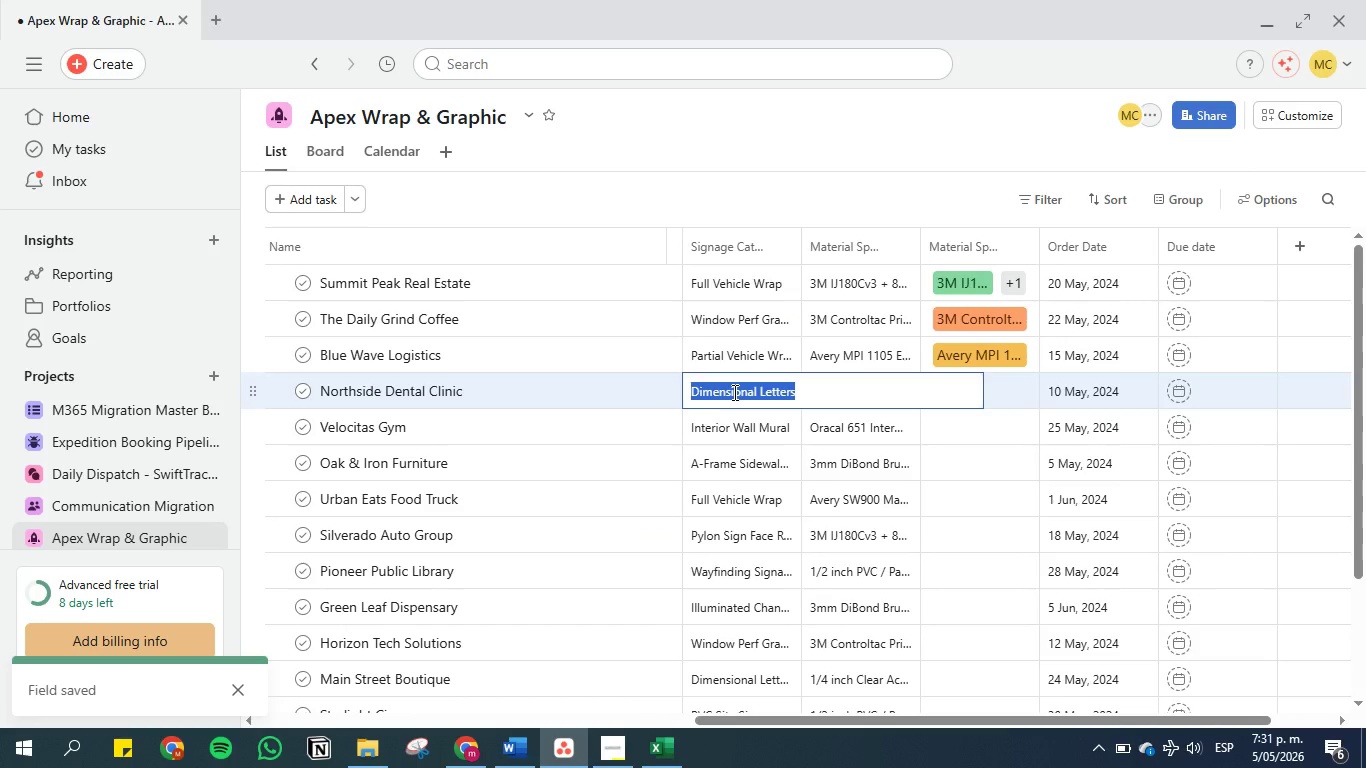 
triple_click([733, 392])
 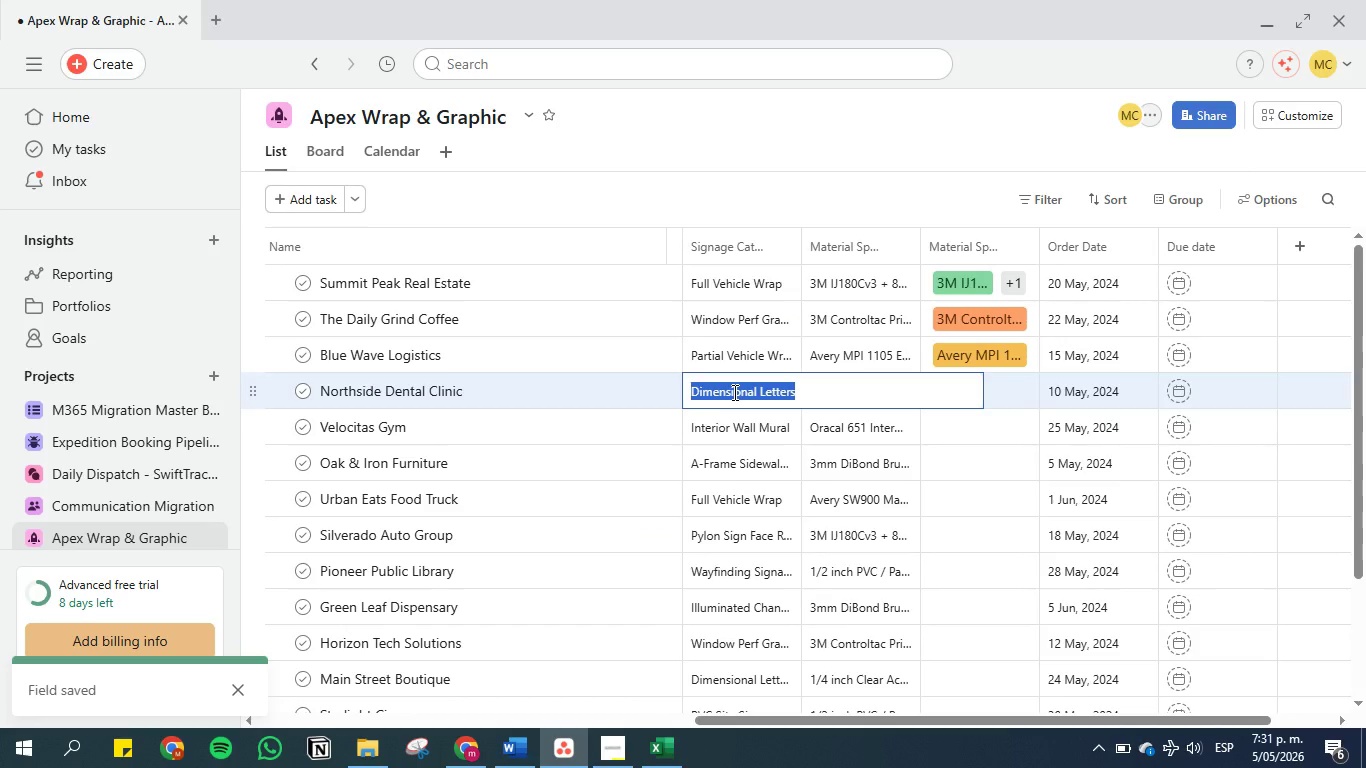 
key(Control+C)
 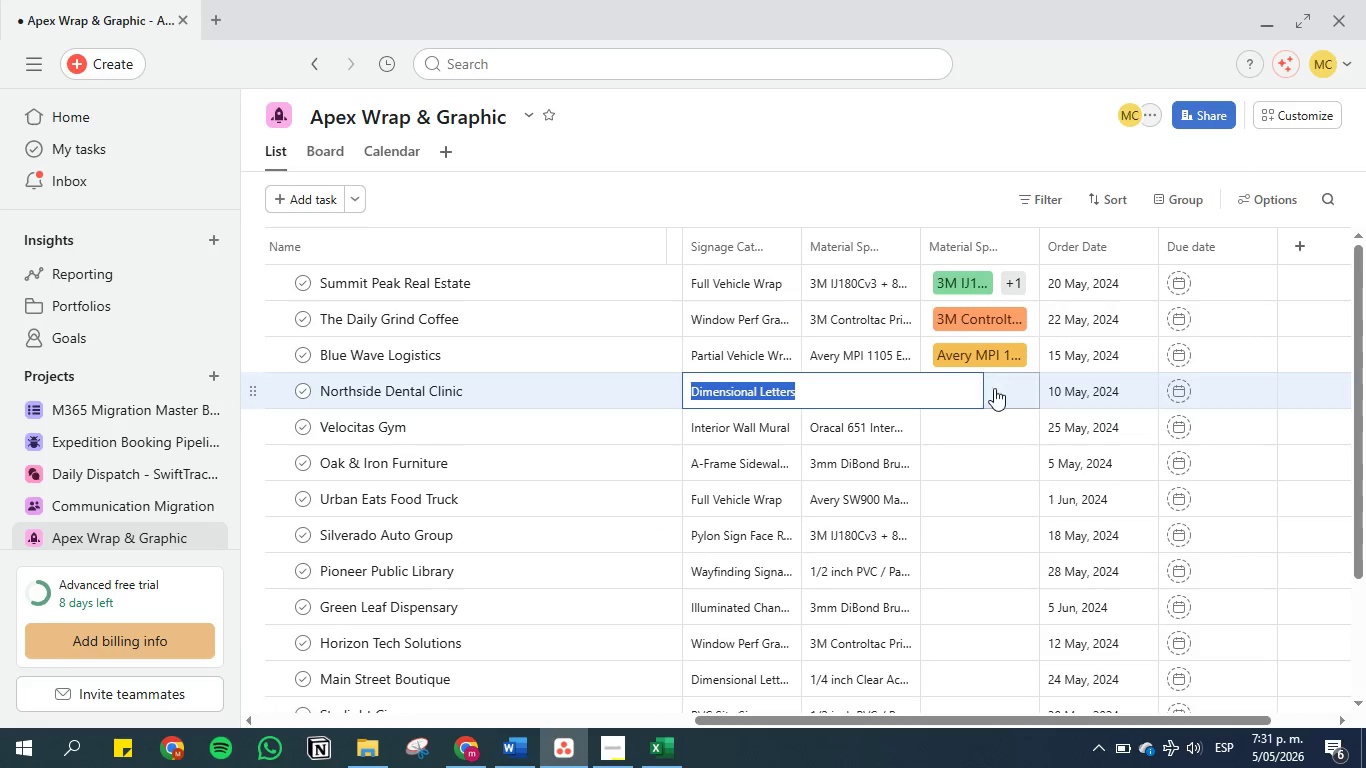 
left_click([994, 388])
 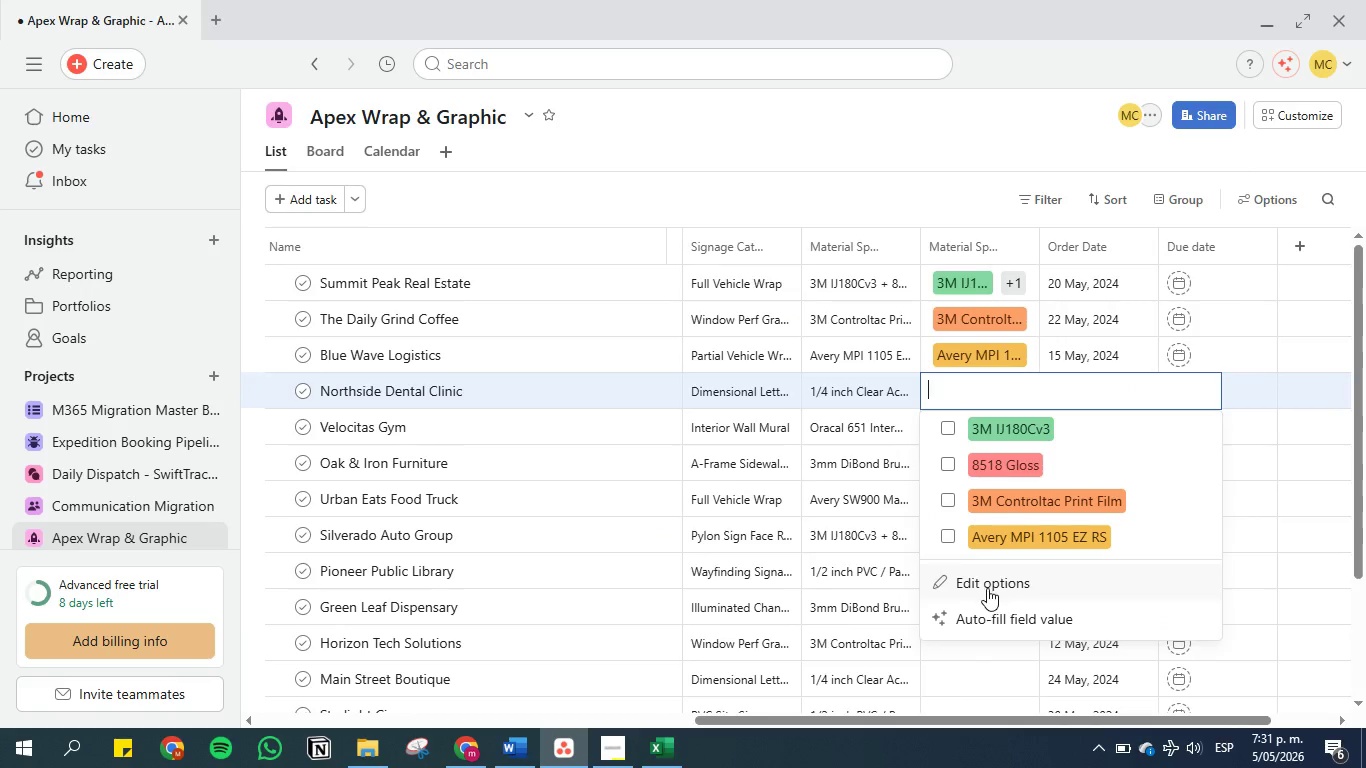 
left_click([987, 586])
 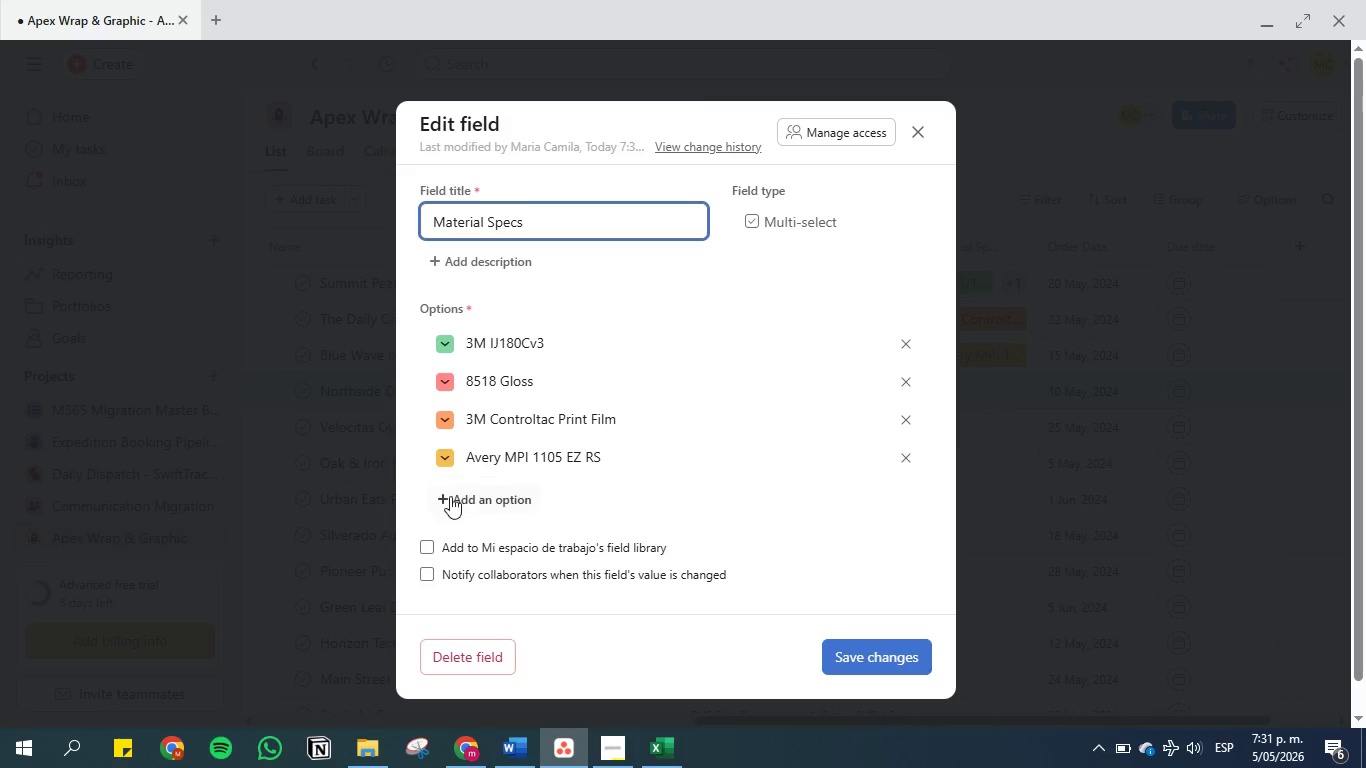 
left_click([466, 496])
 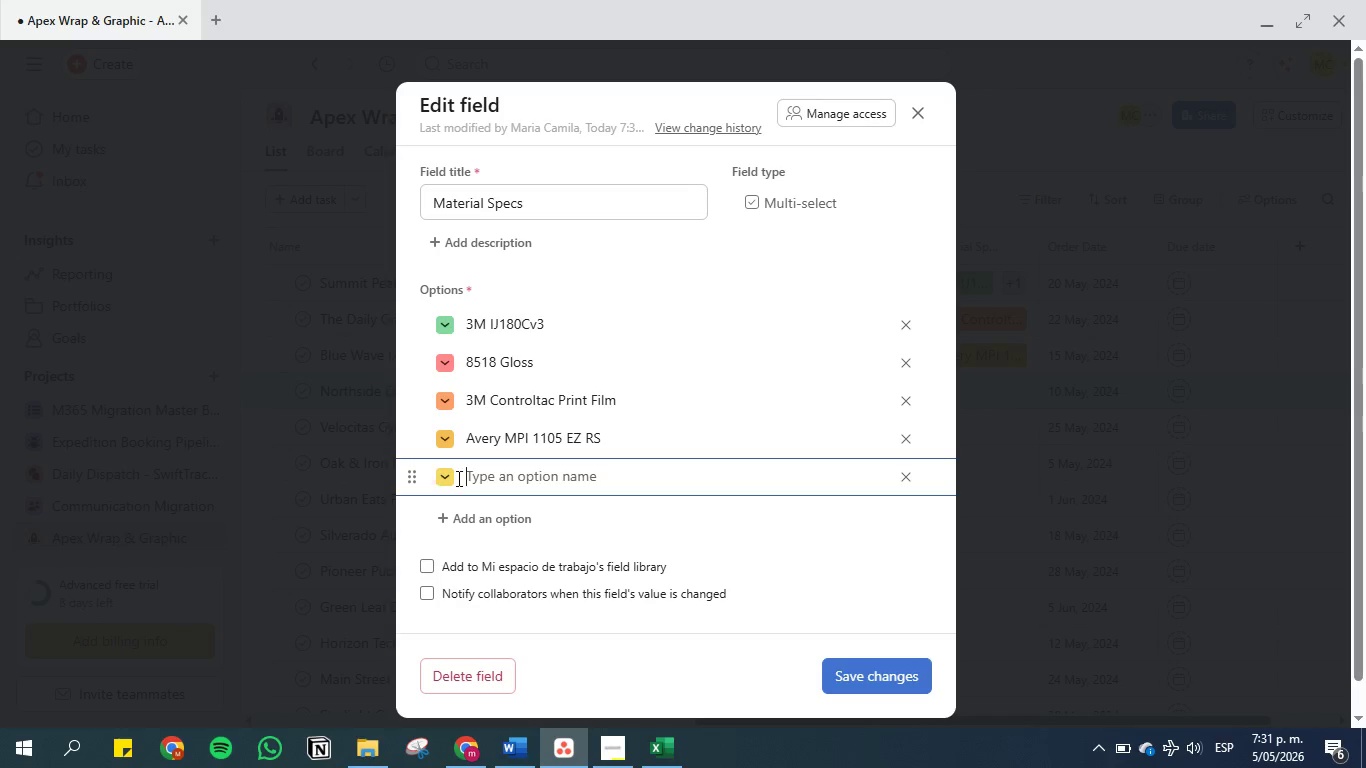 
left_click([445, 478])
 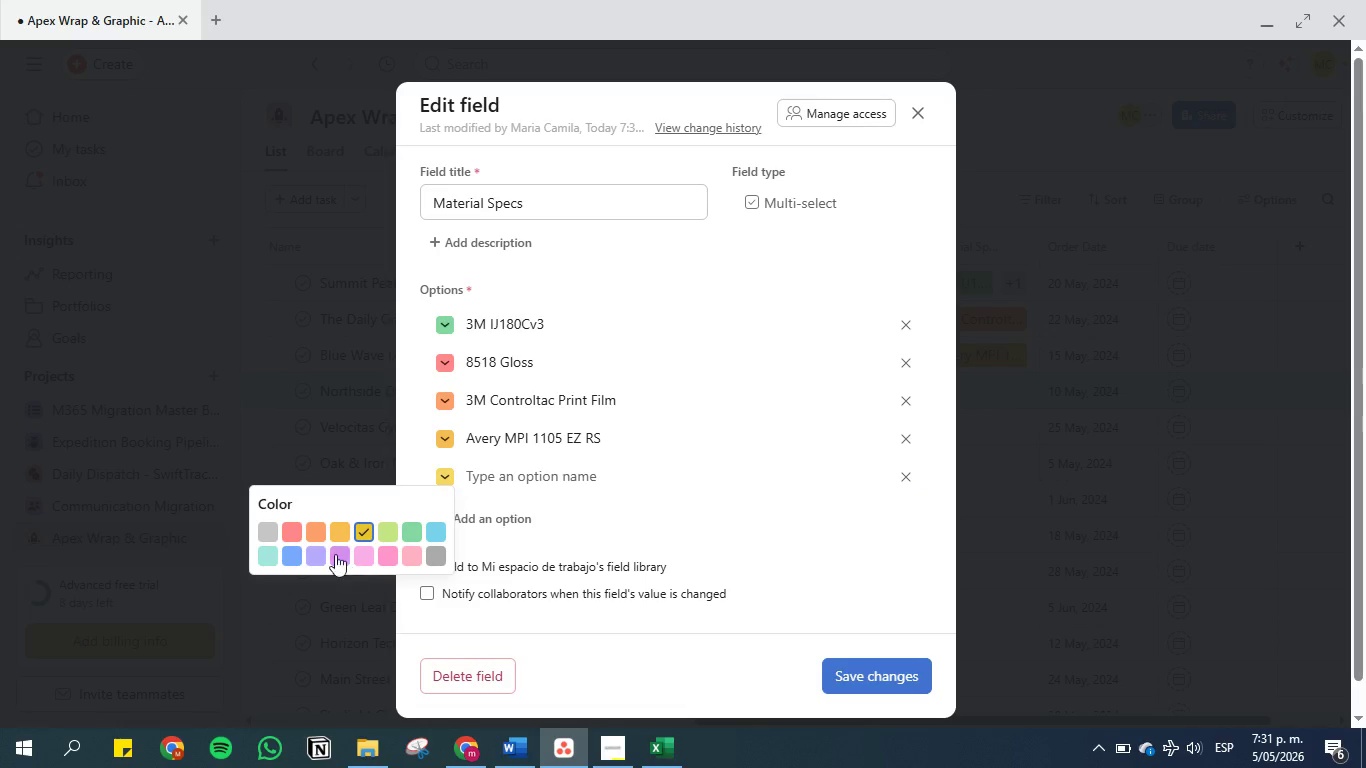 
left_click([345, 549])
 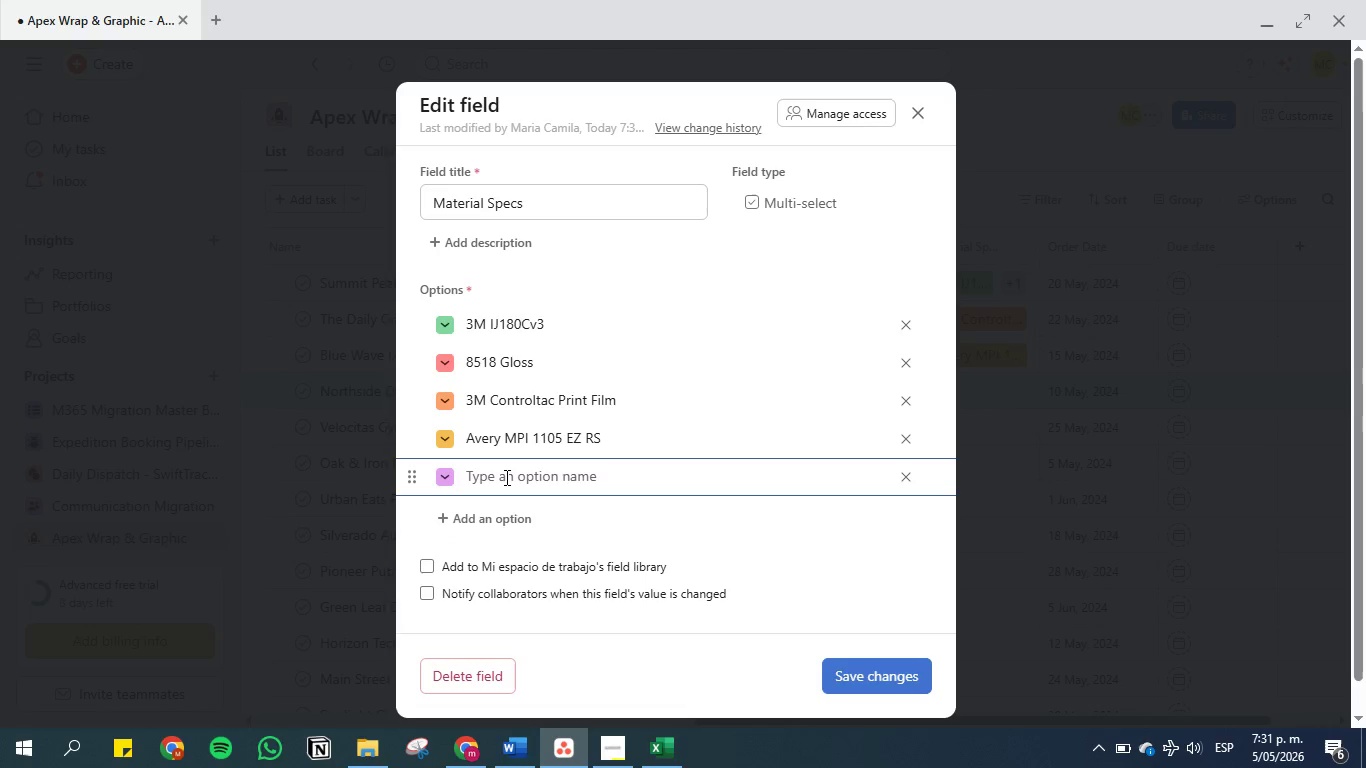 
left_click([505, 477])
 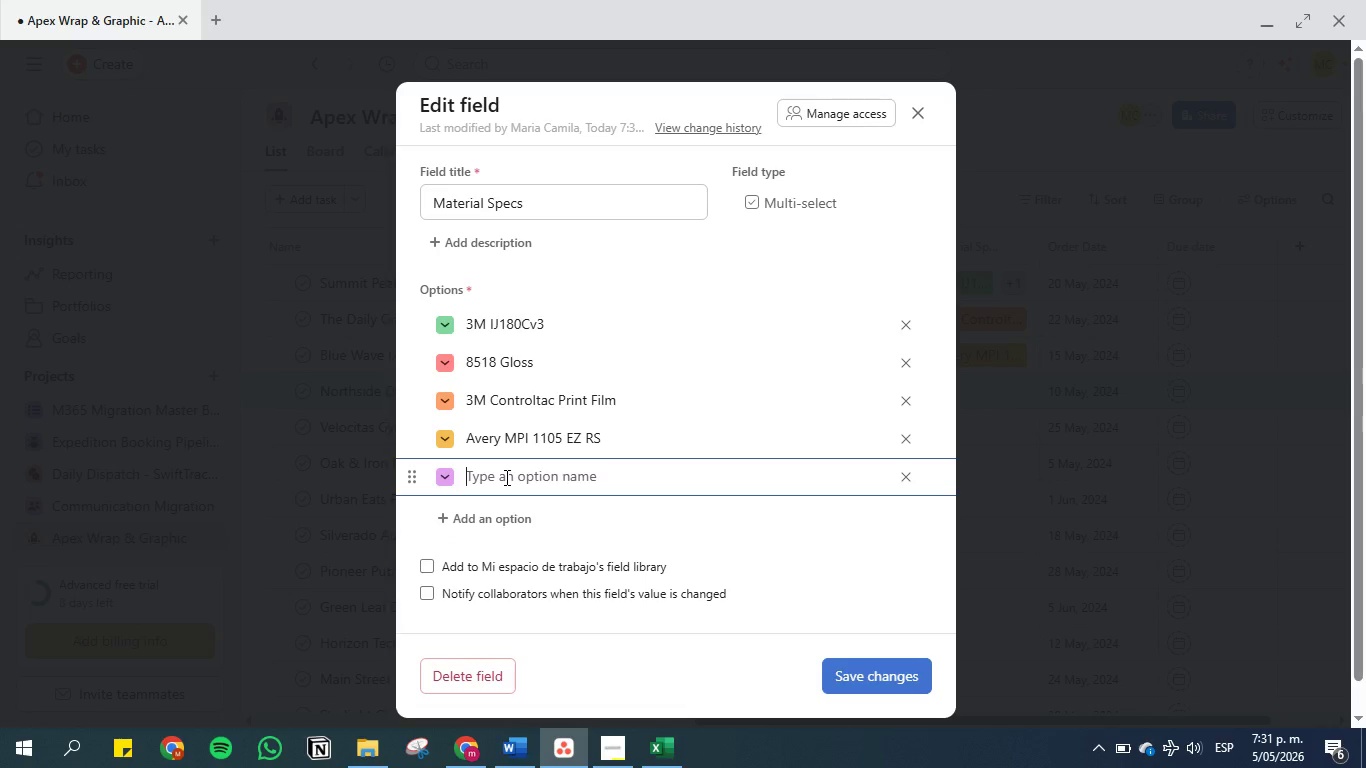 
key(Control+V)
 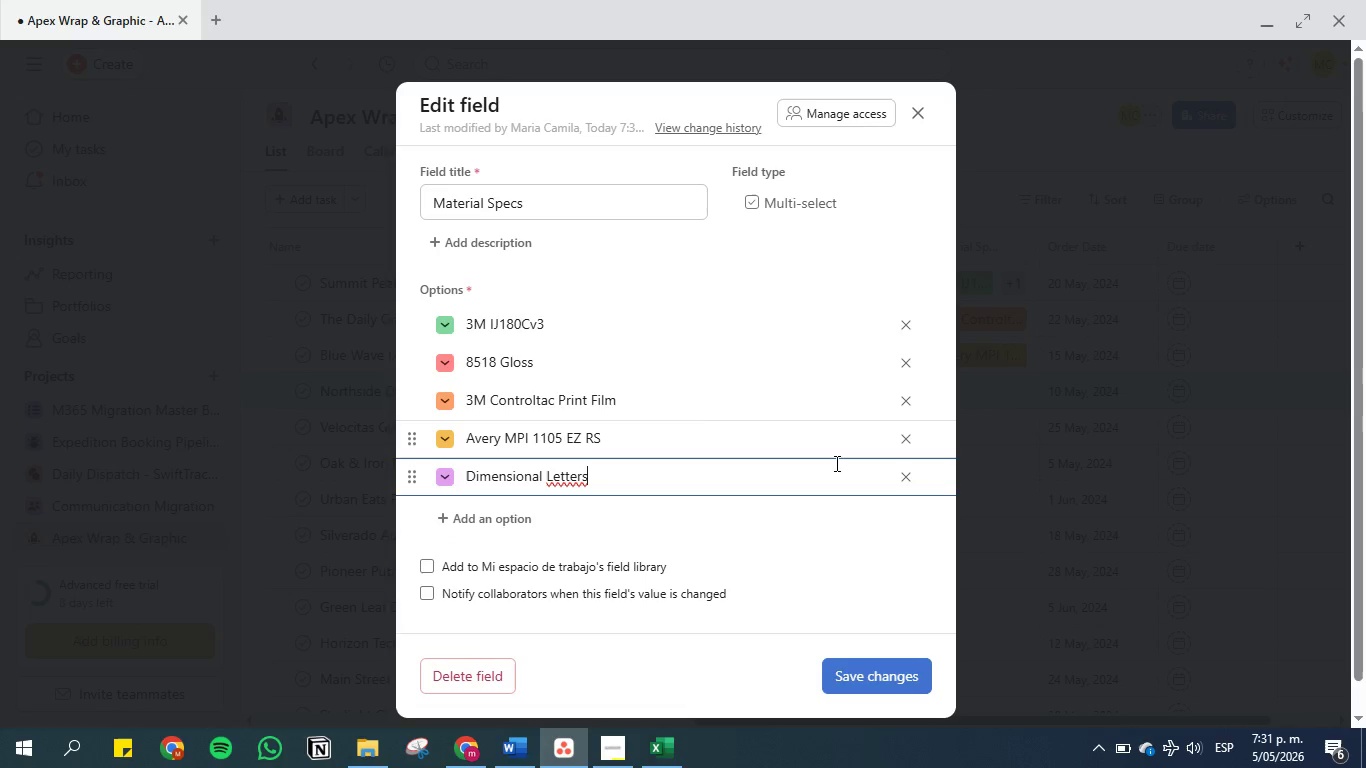 
left_click([882, 678])
 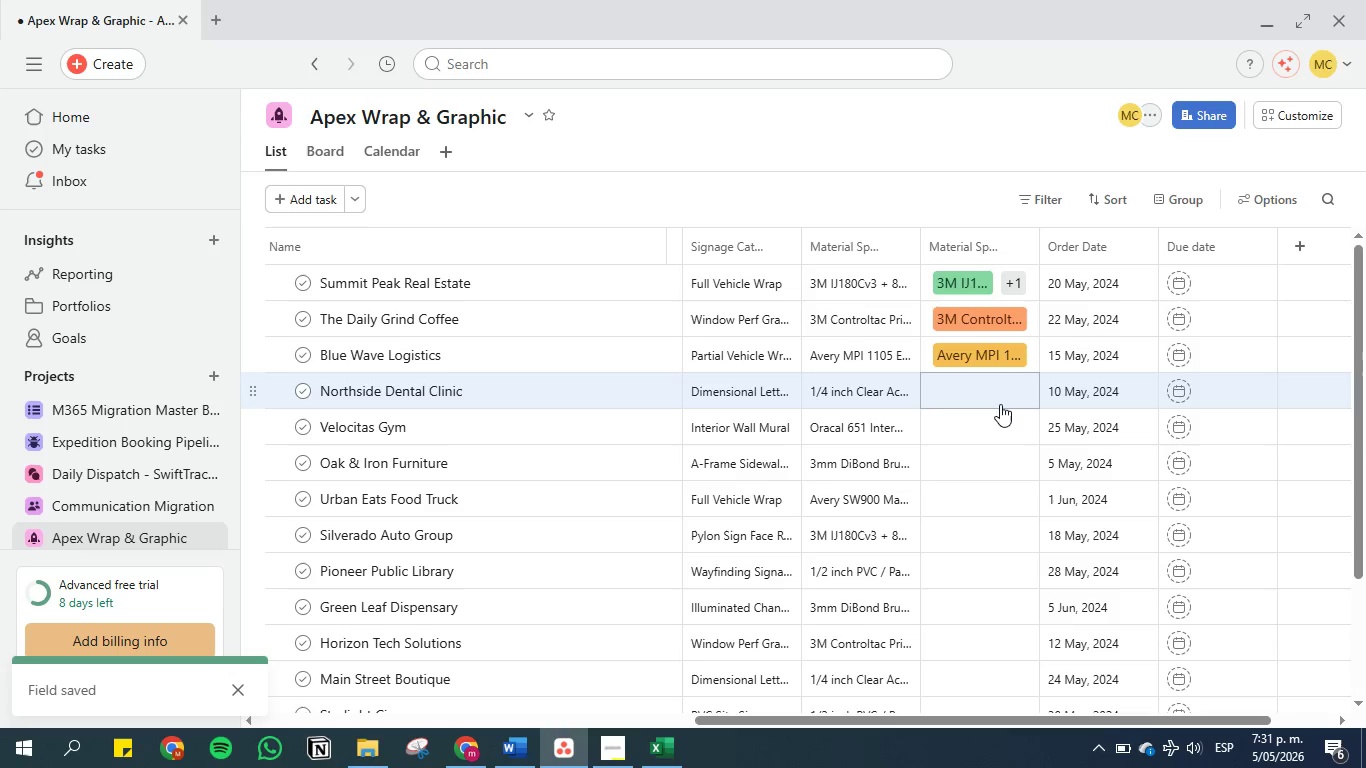 
left_click([995, 399])
 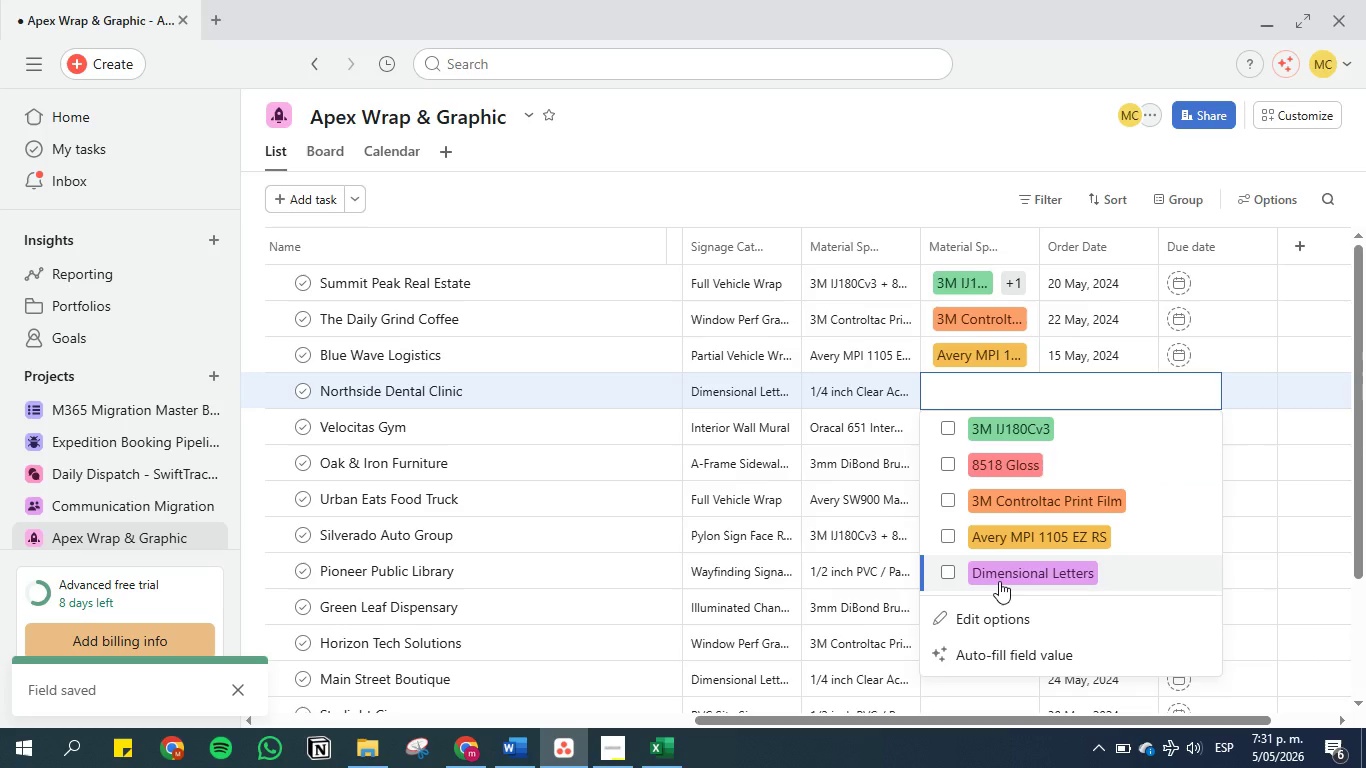 
left_click([999, 579])
 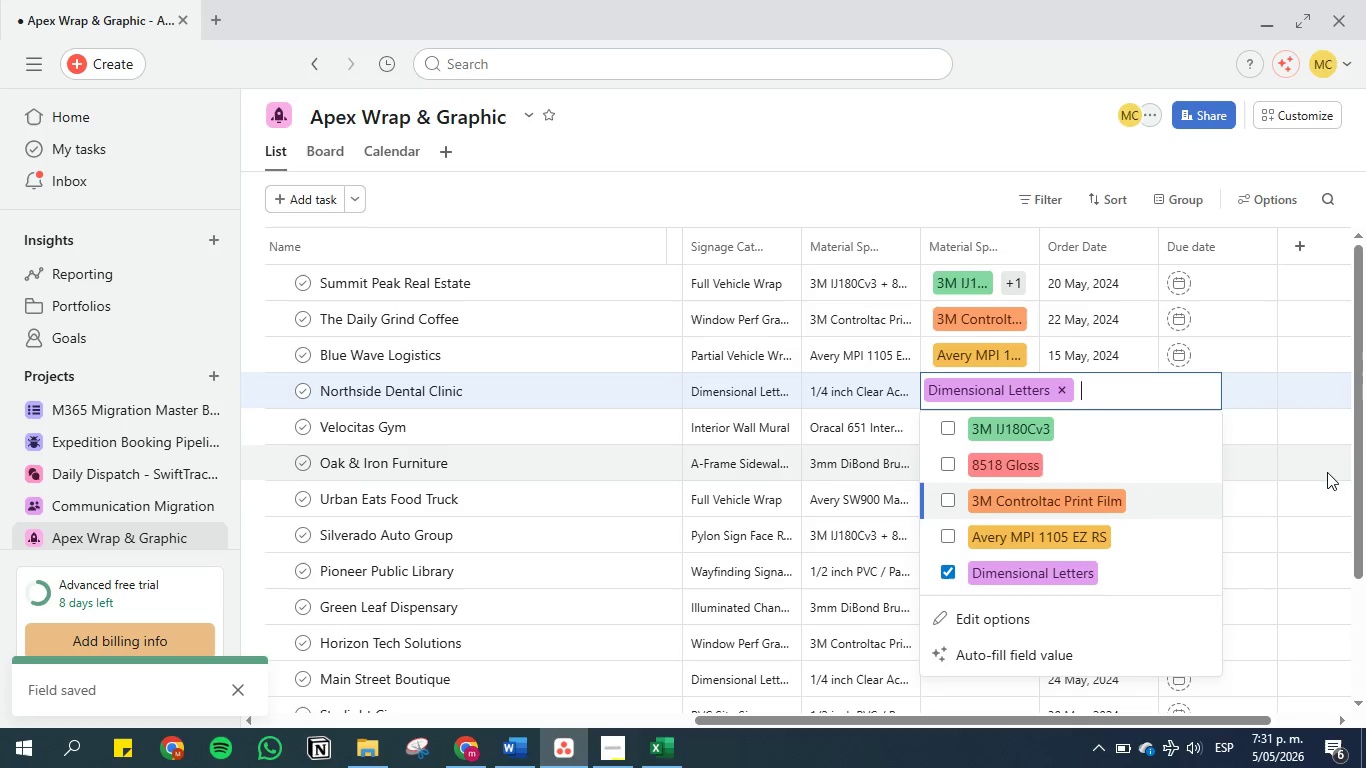 
left_click([1312, 473])
 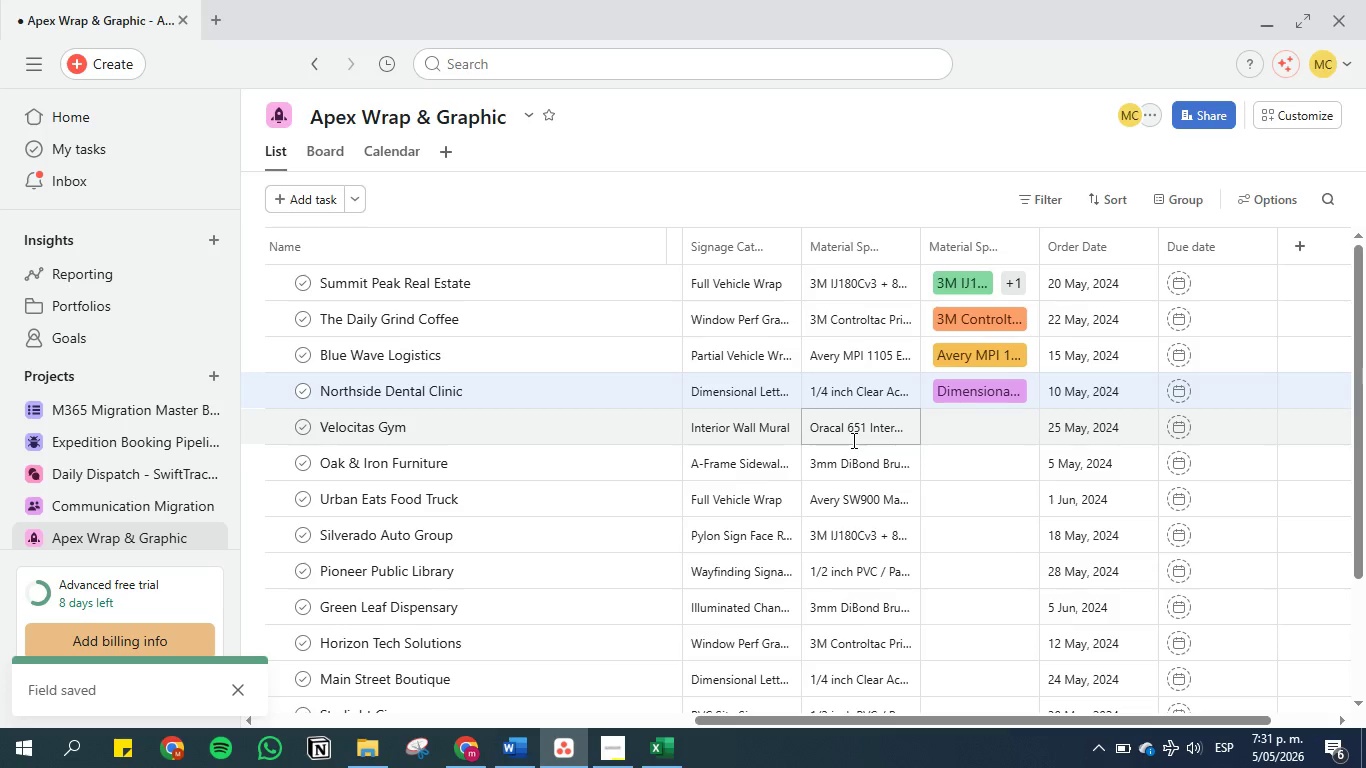 
double_click([847, 432])
 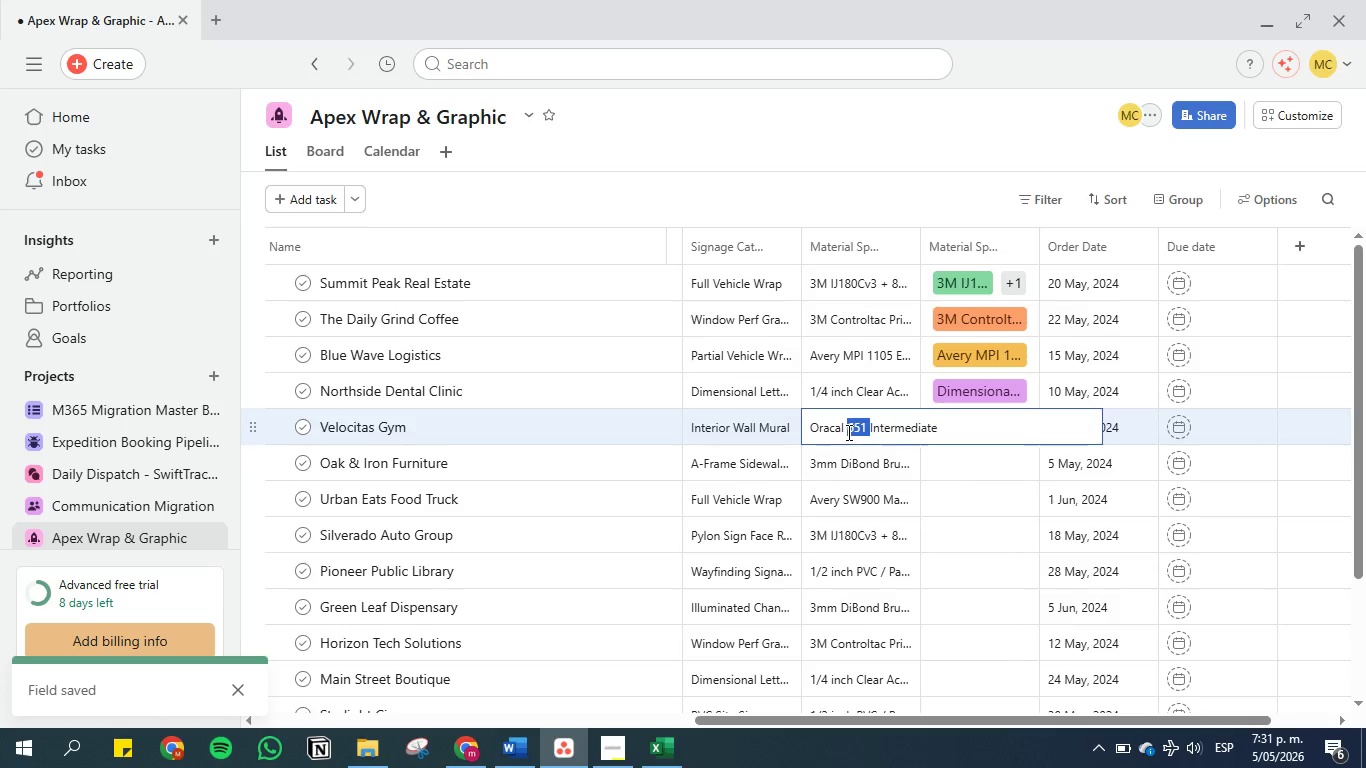 
triple_click([847, 432])
 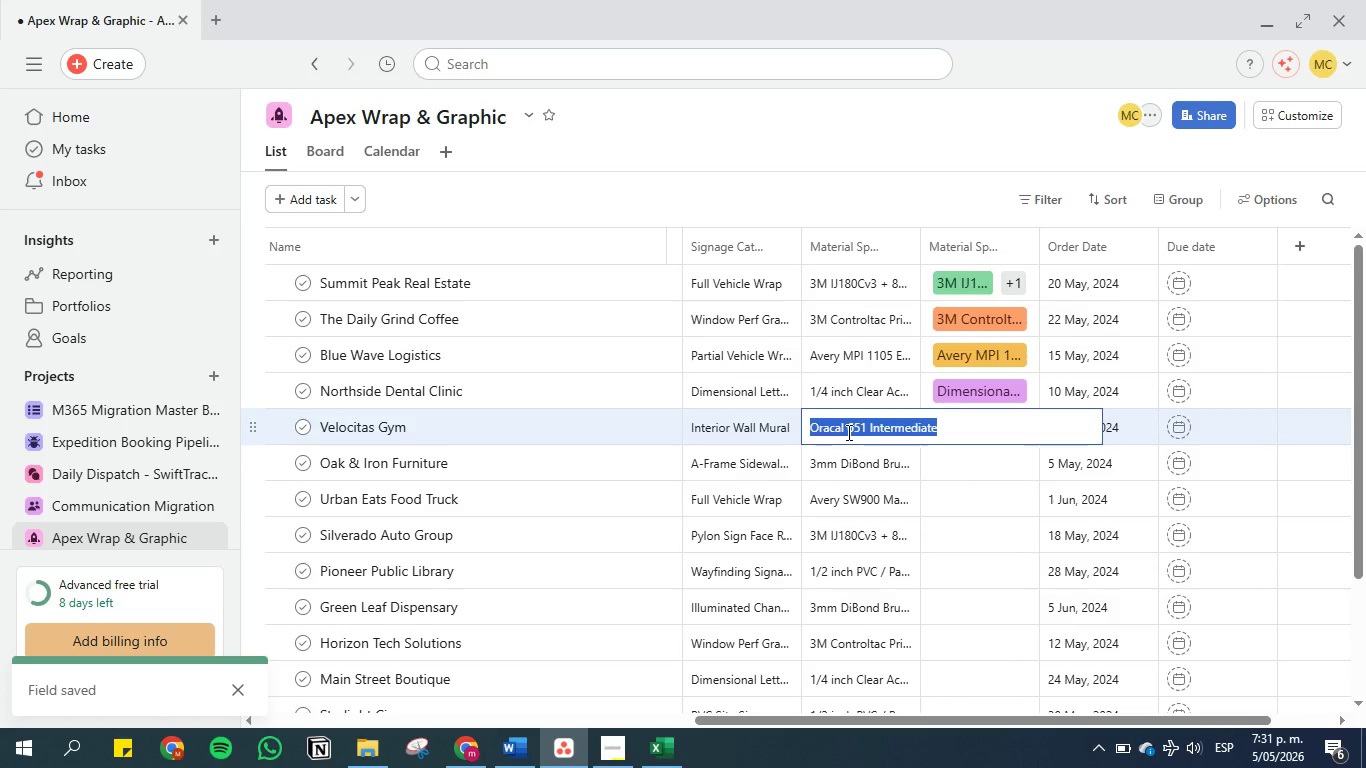 
key(Control+C)
 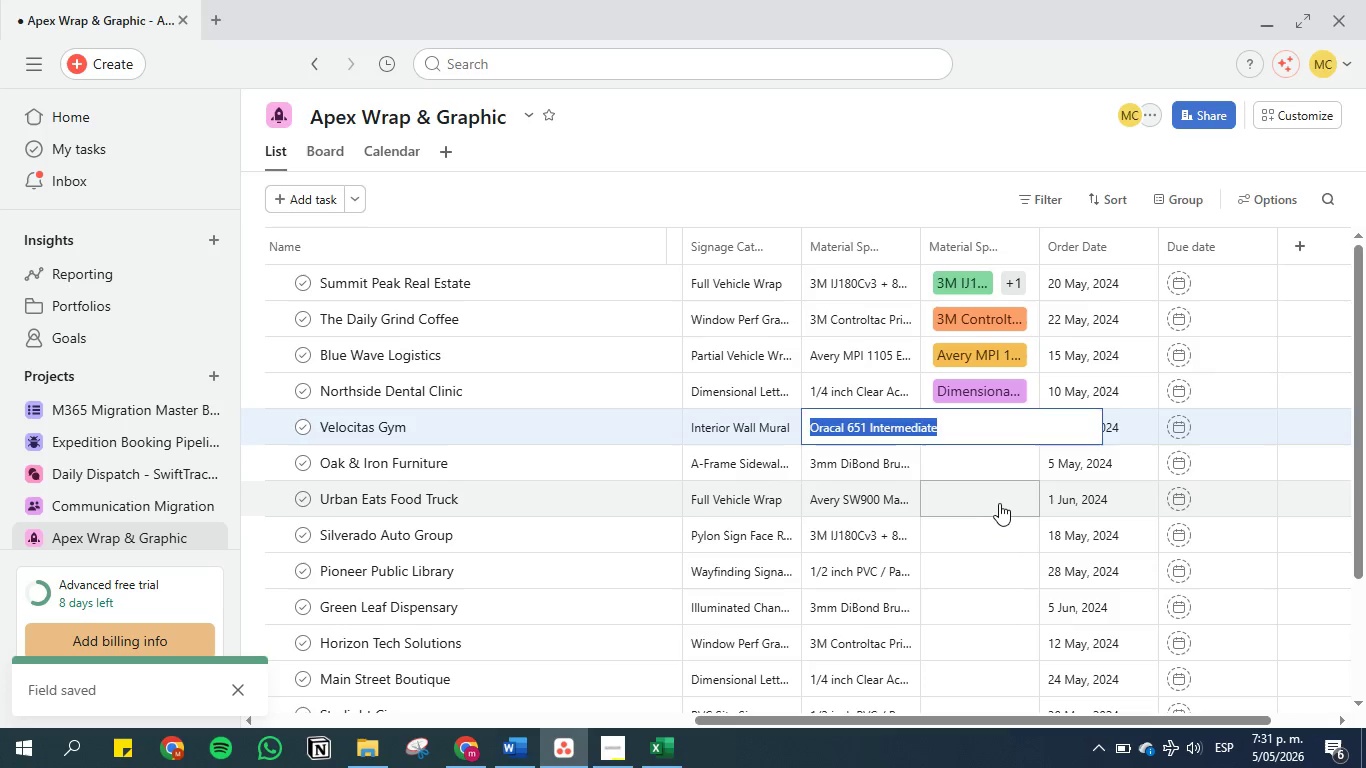 
left_click([996, 503])
 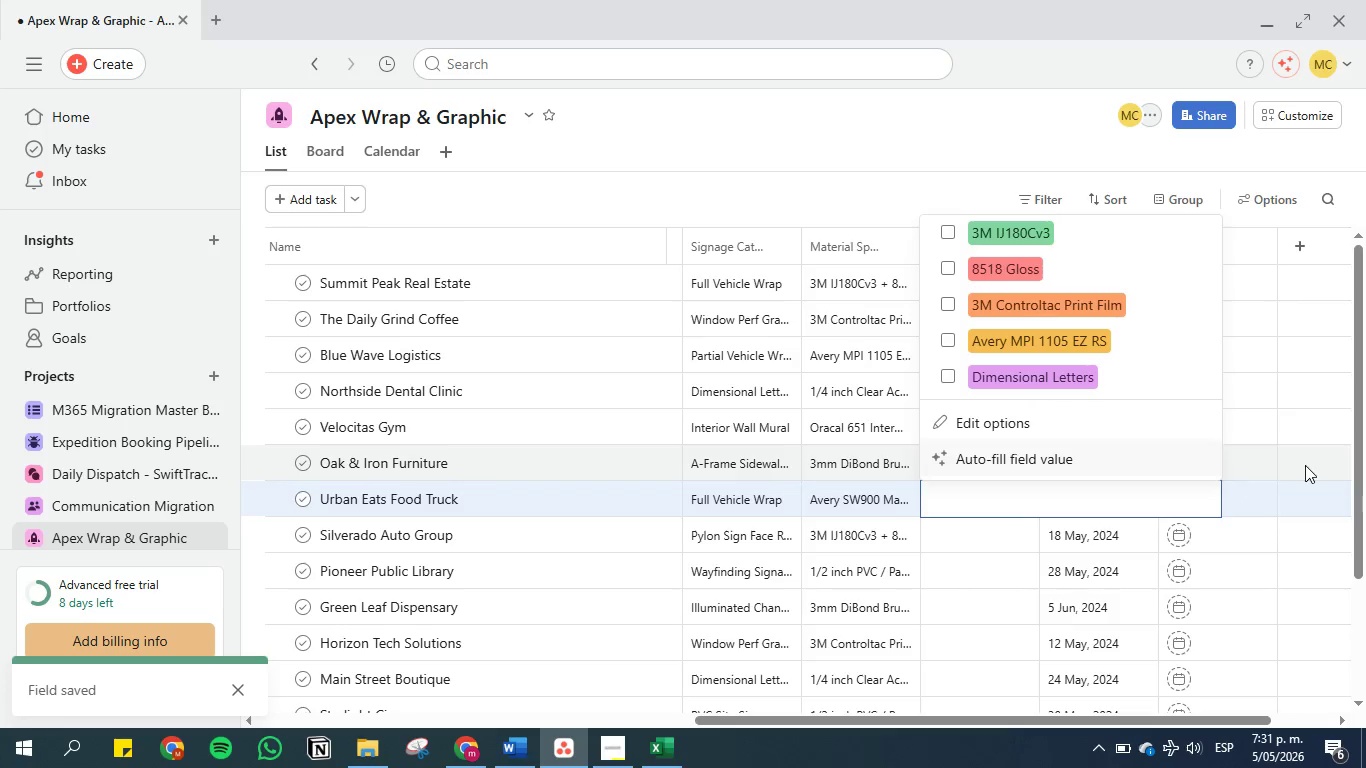 
left_click([1305, 465])
 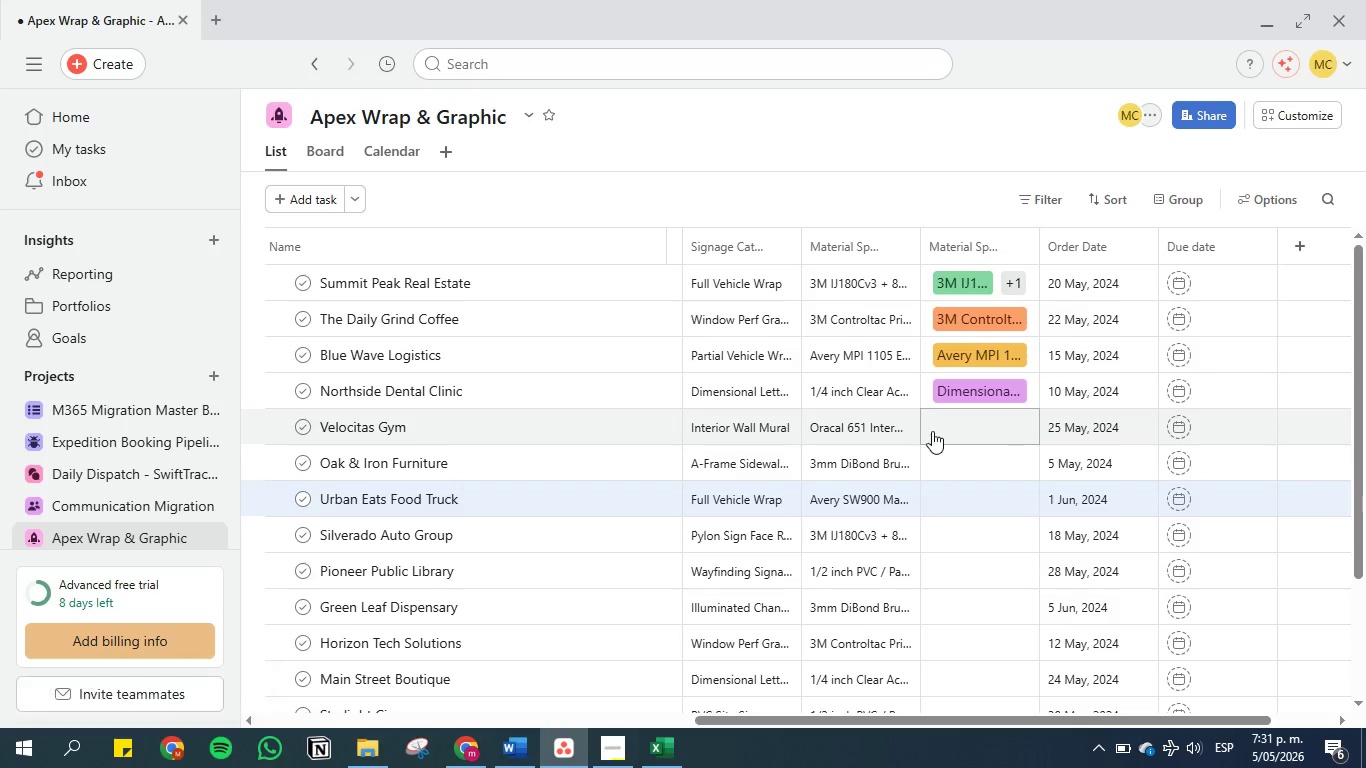 
left_click([932, 431])
 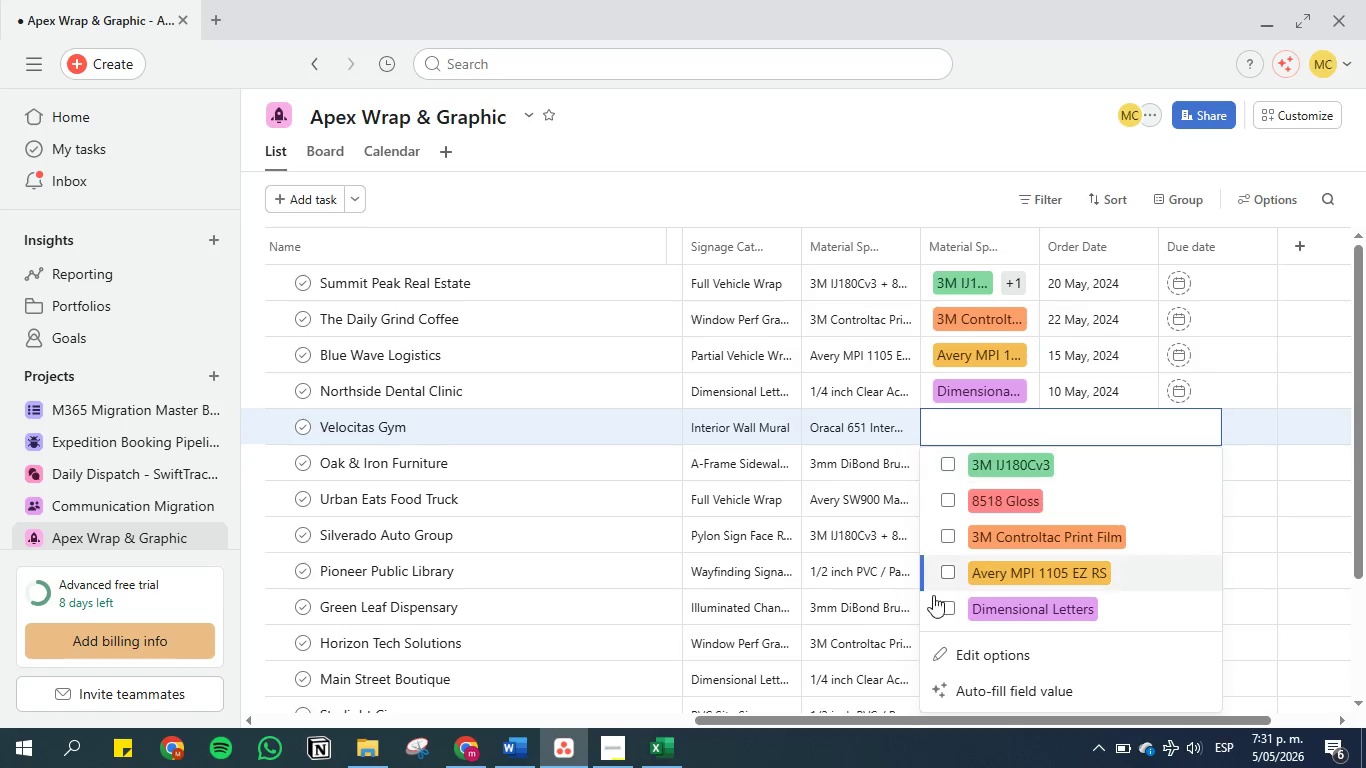 
left_click([992, 664])
 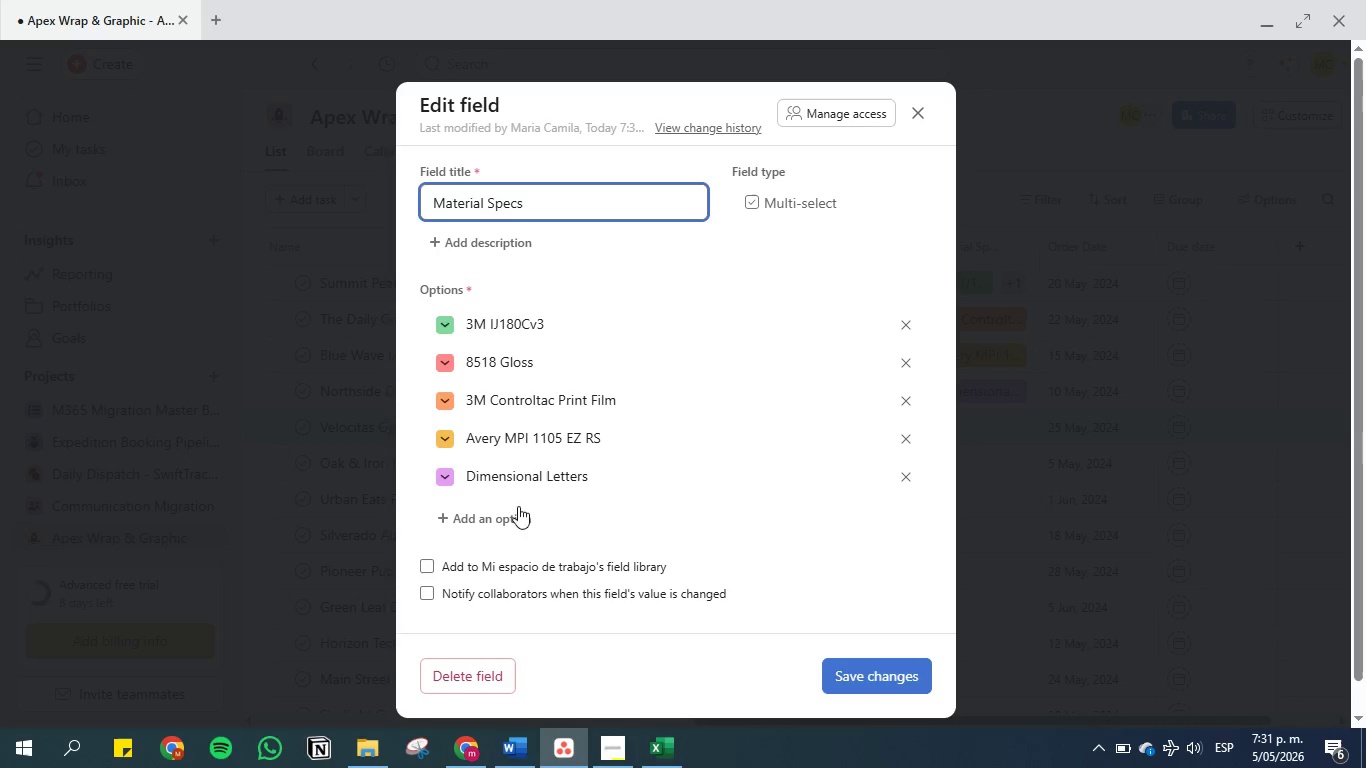 
left_click([509, 514])
 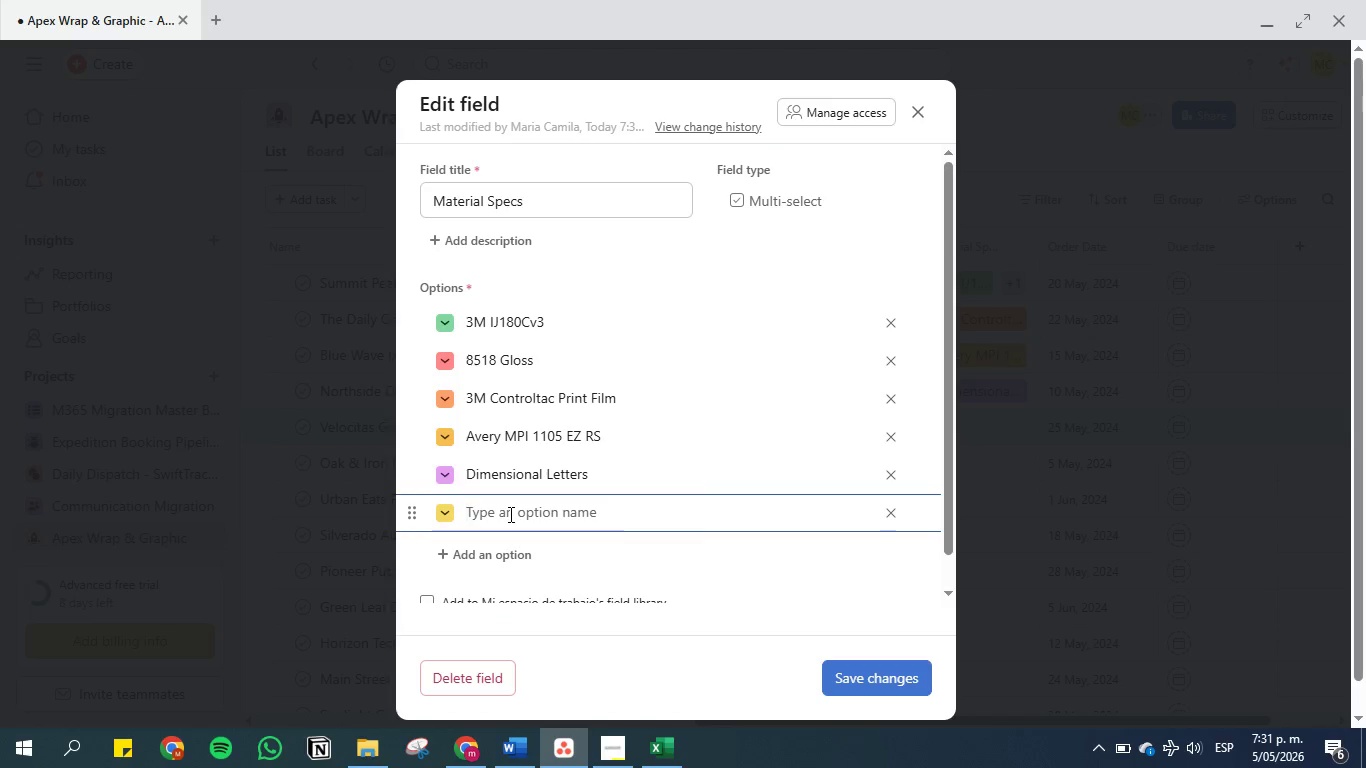 
key(Control+V)
 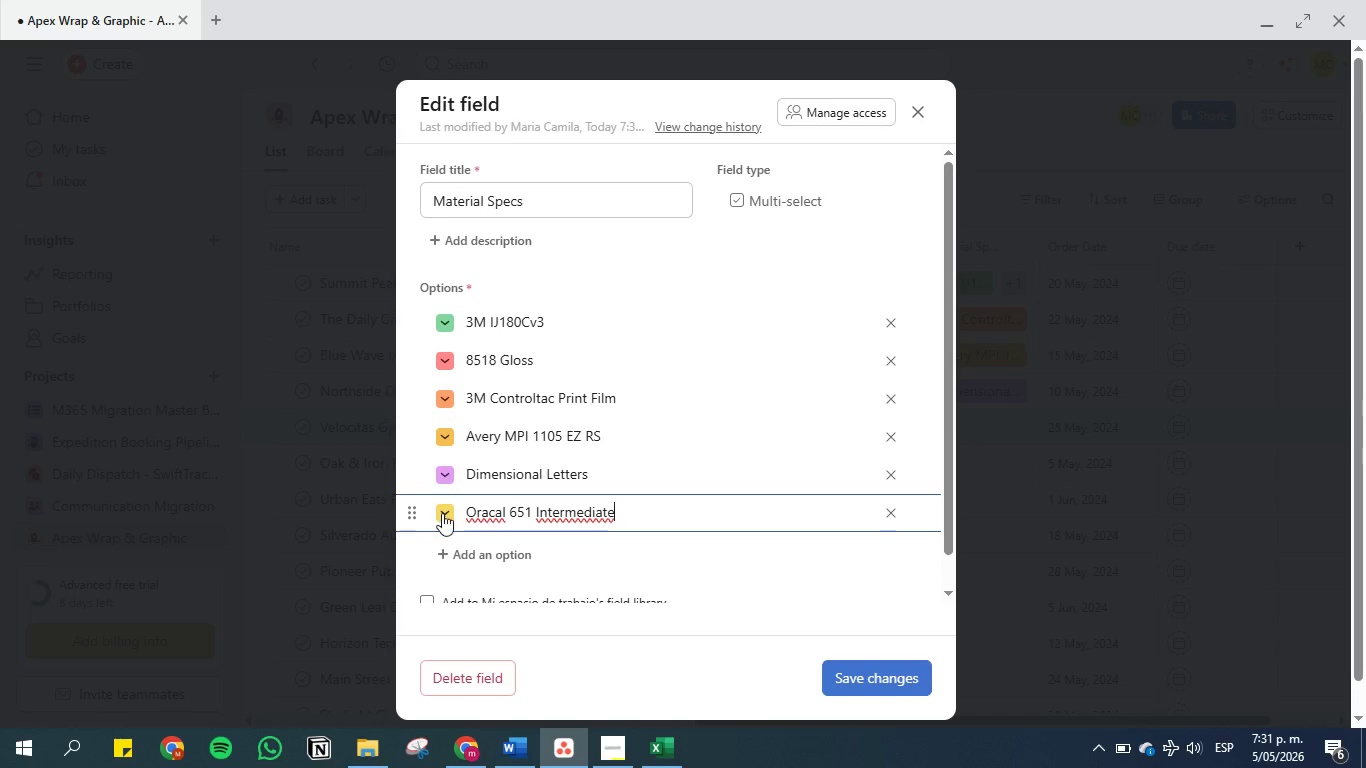 
left_click([446, 513])
 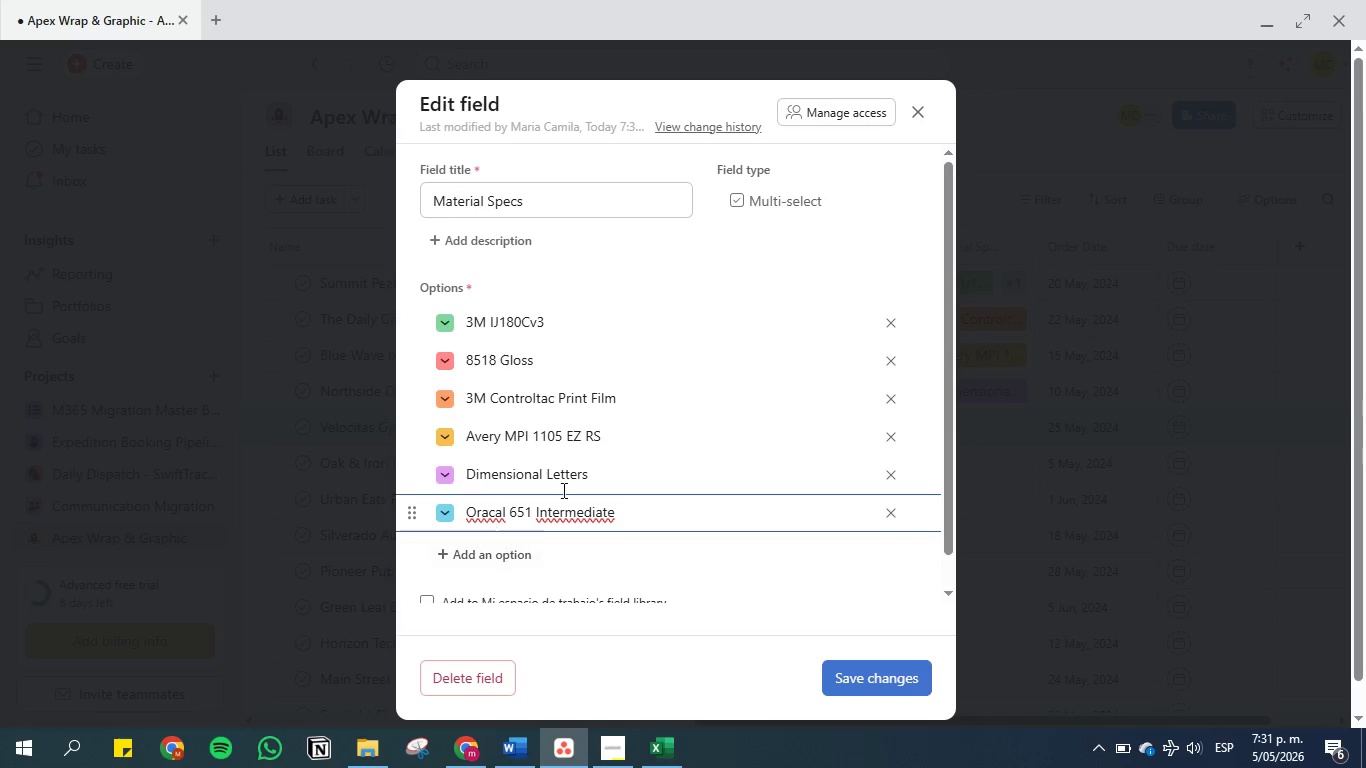 
scroll: coordinate [589, 477], scroll_direction: down, amount: 2.0
 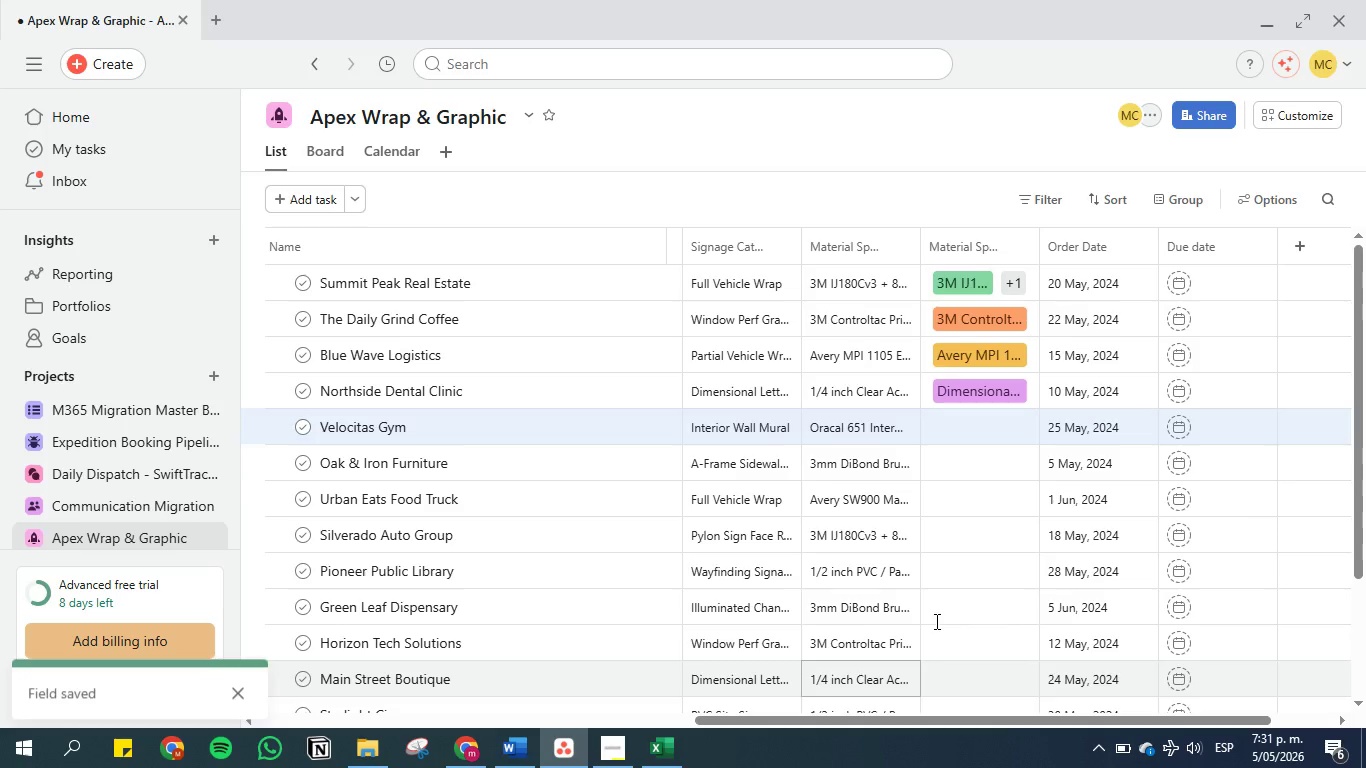 
left_click([973, 437])
 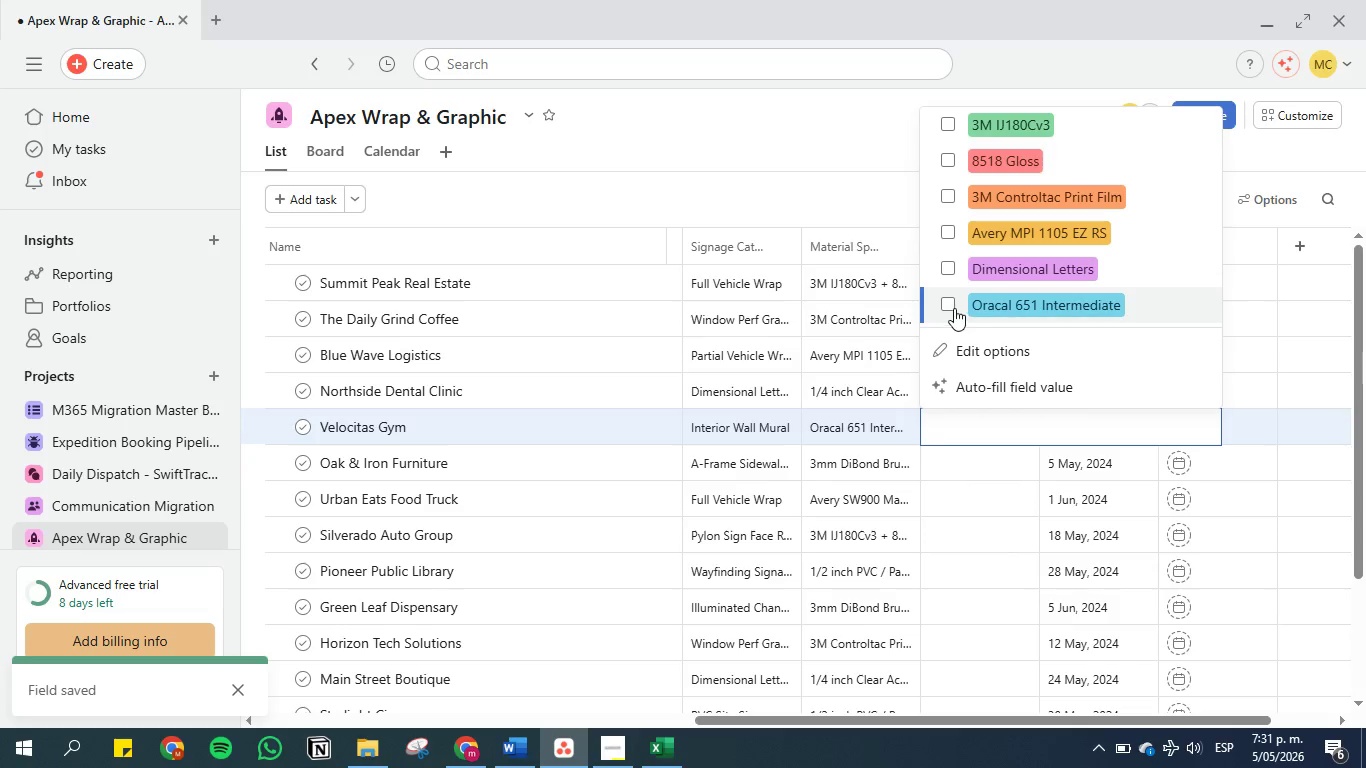 
left_click([952, 304])
 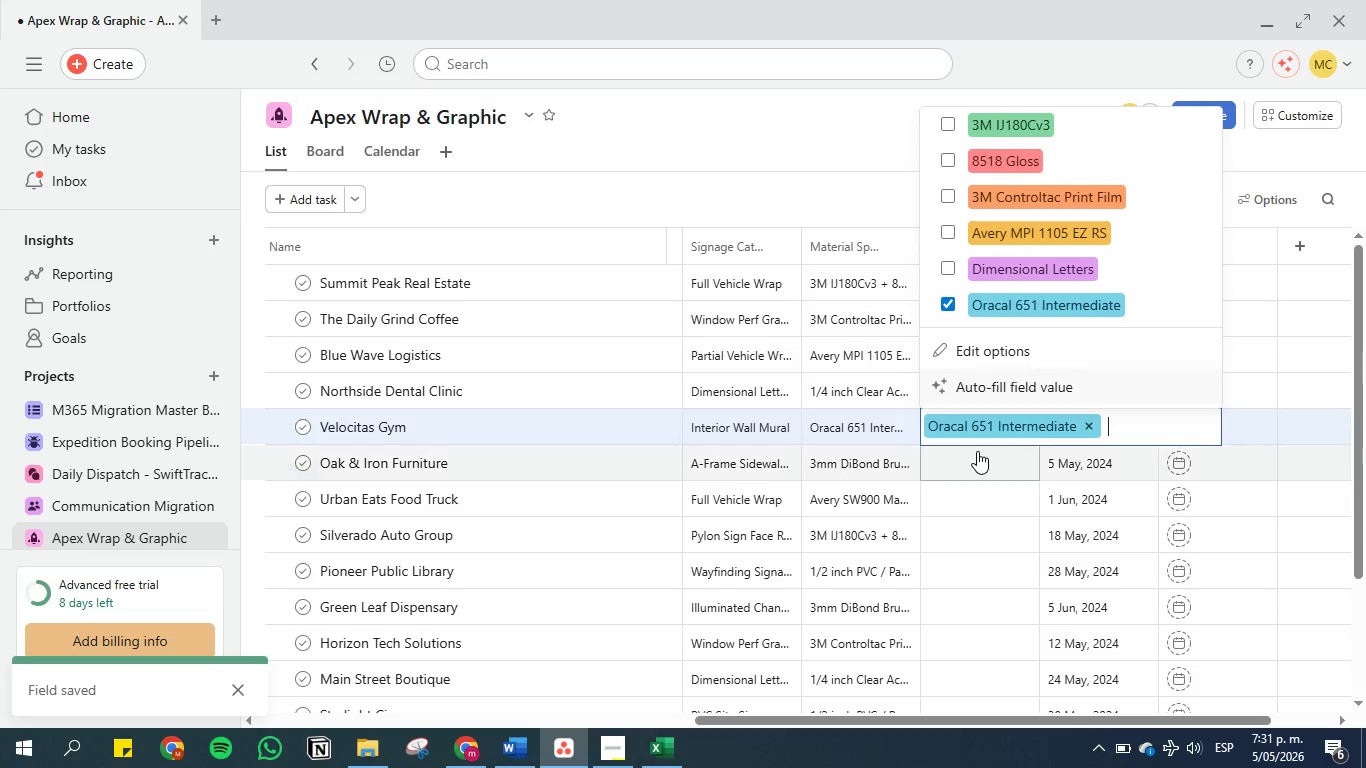 
left_click([977, 451])
 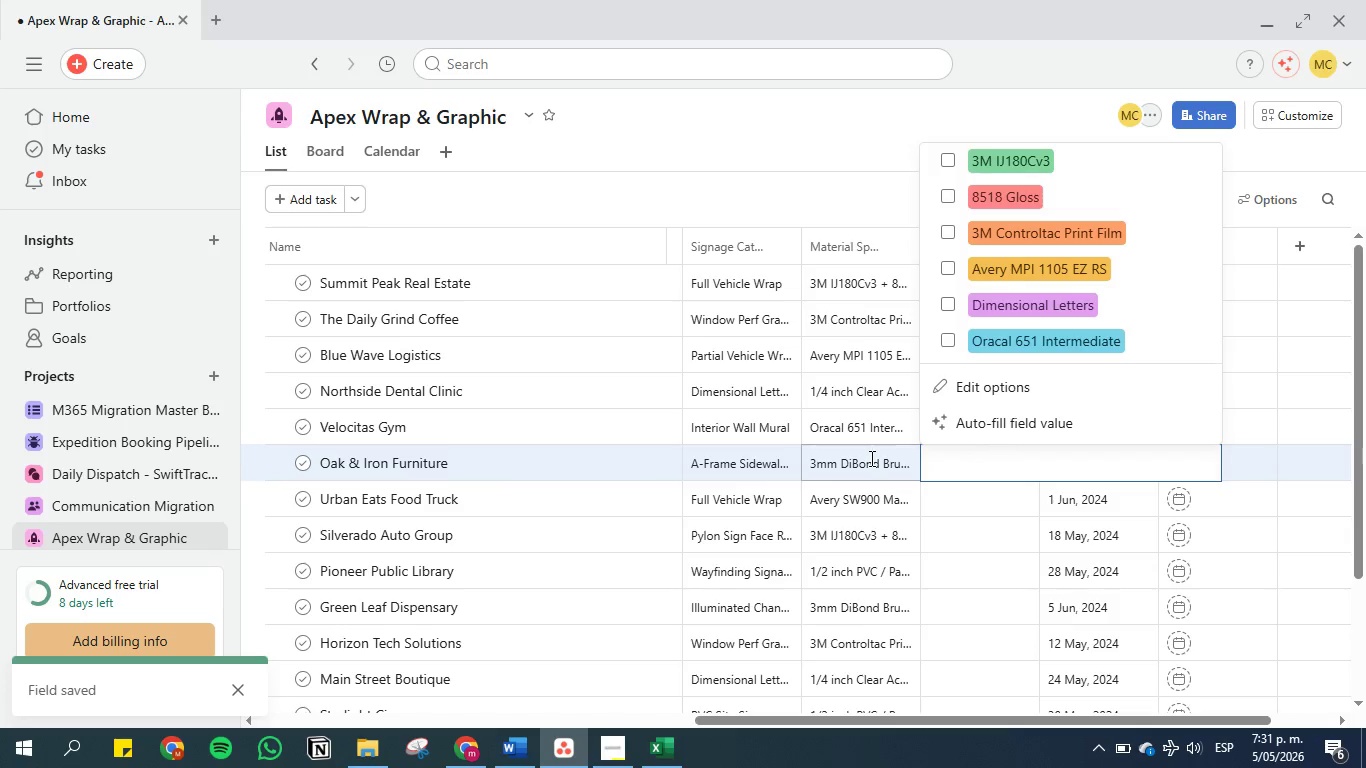 
double_click([858, 461])
 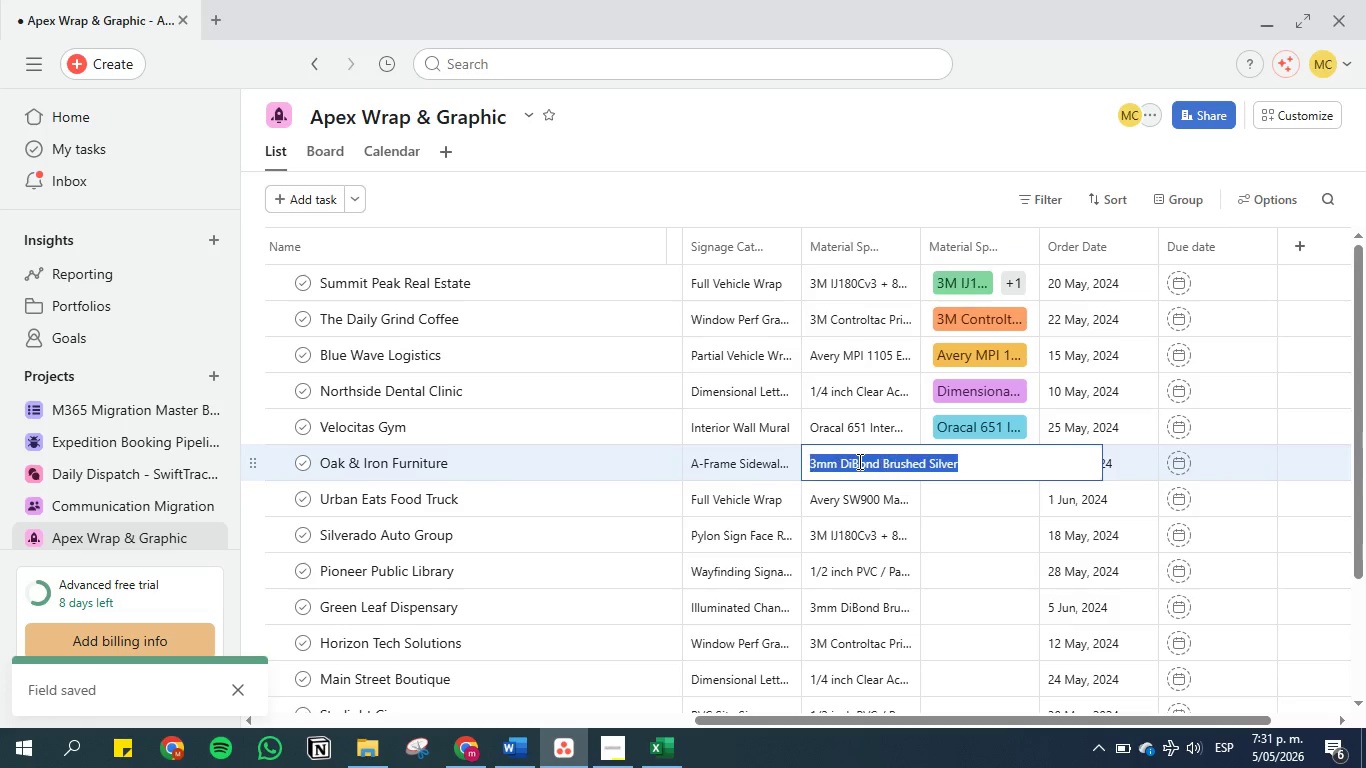 
triple_click([858, 461])
 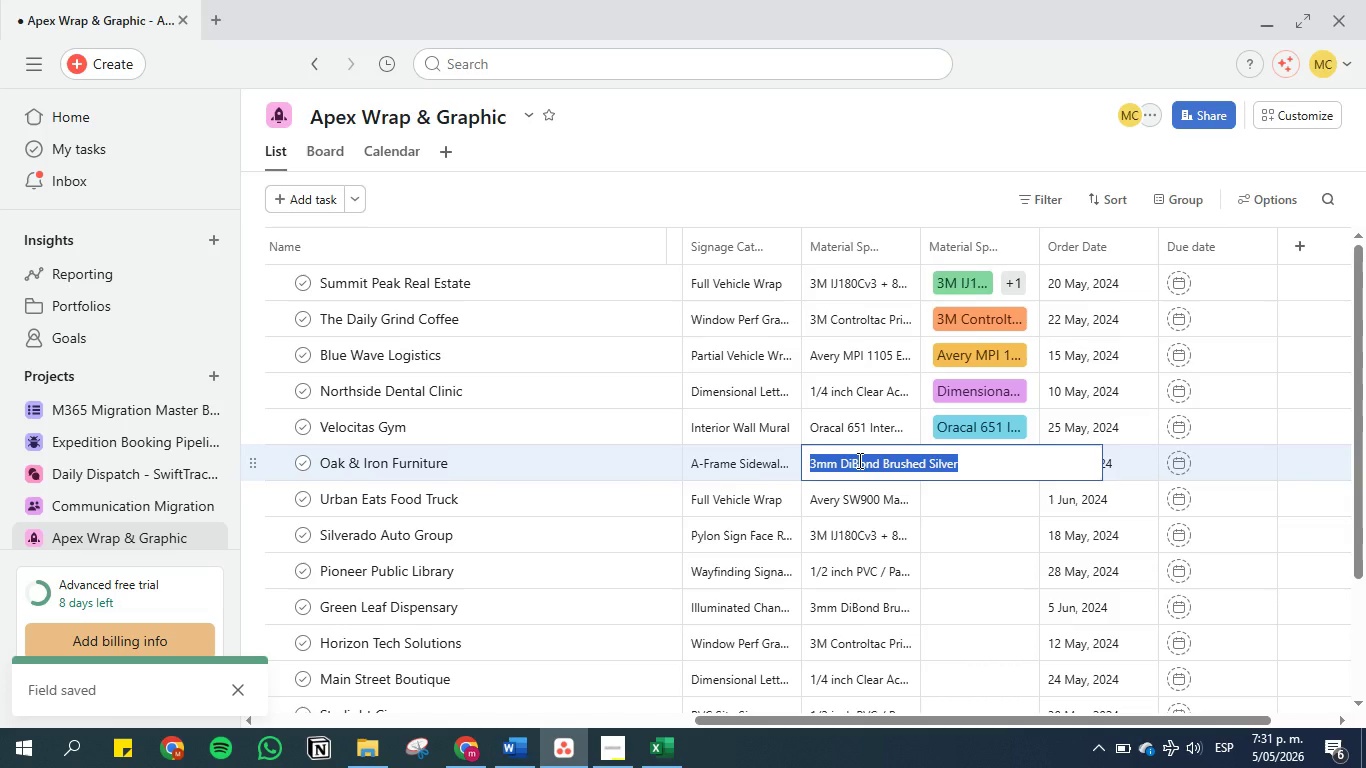 
key(Control+C)
 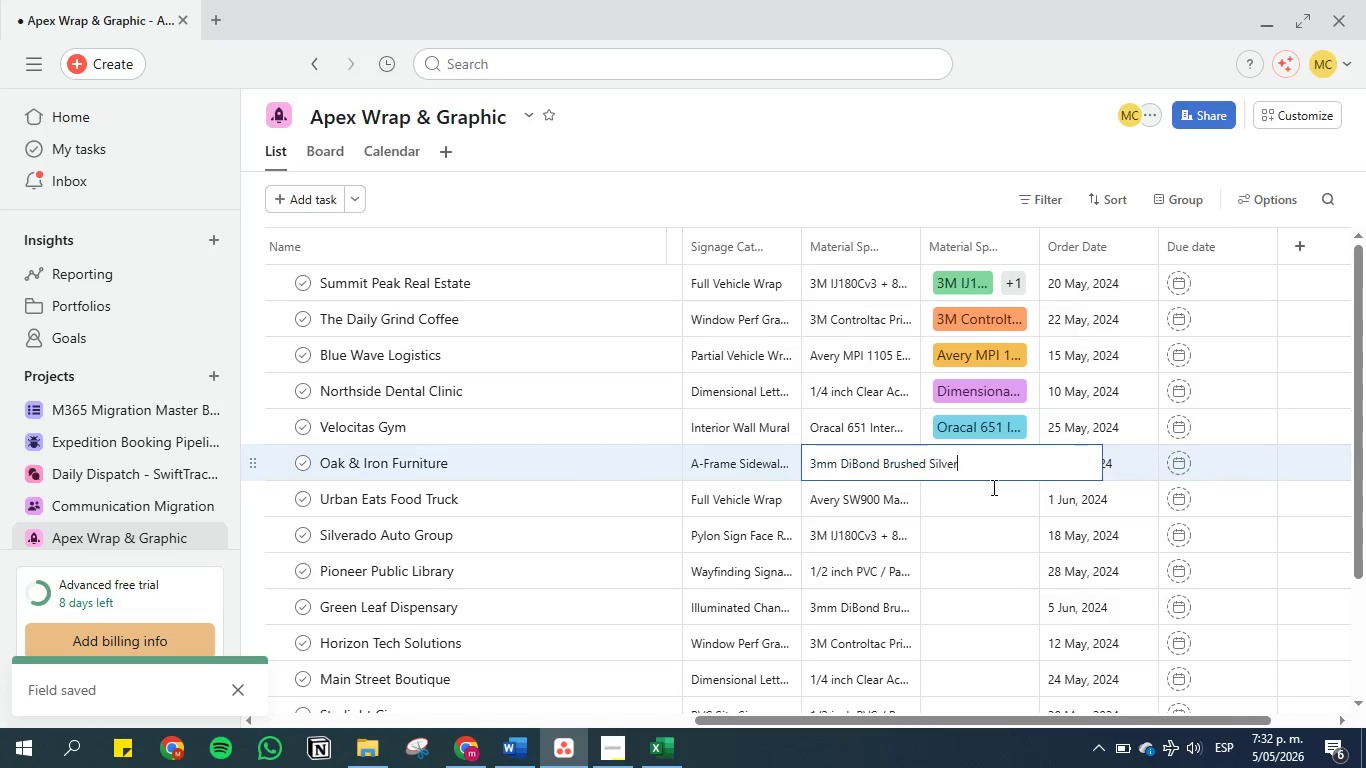 
double_click([987, 534])
 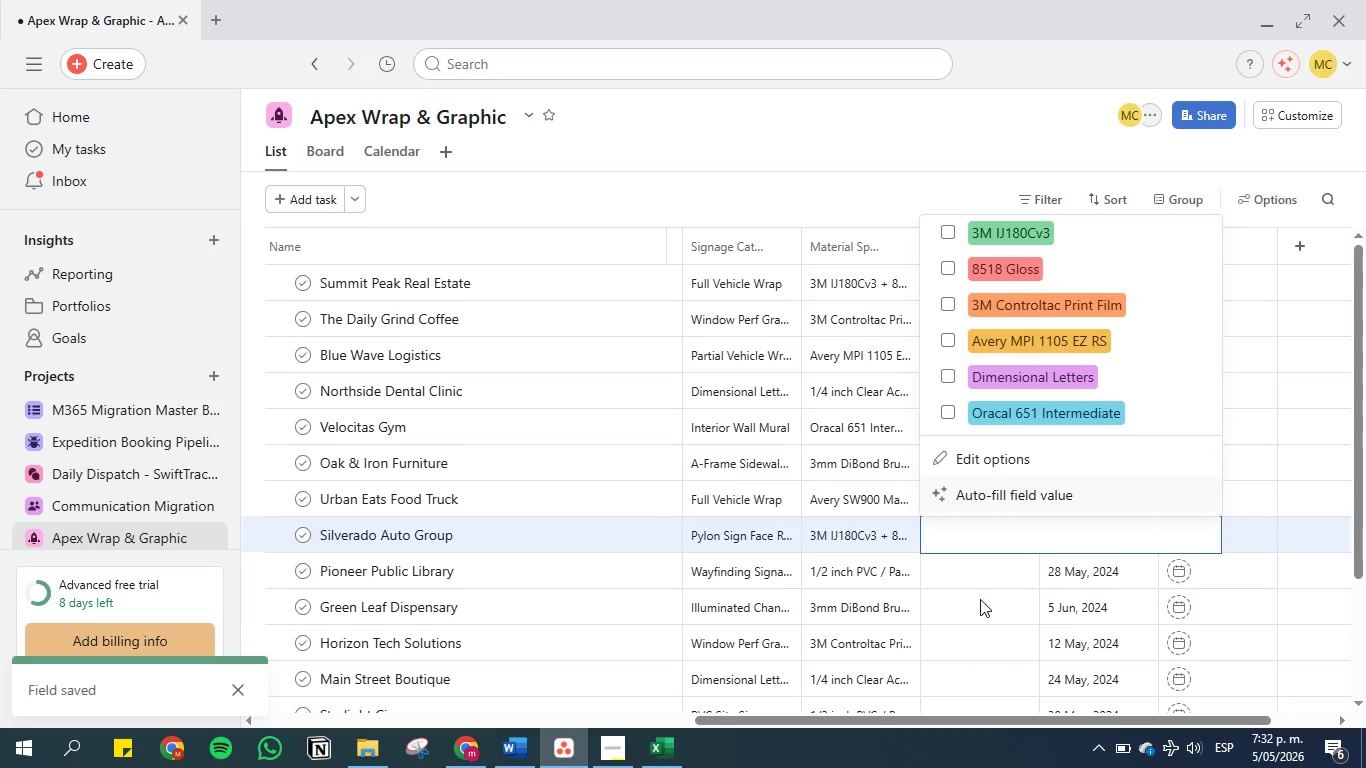 
left_click([984, 621])
 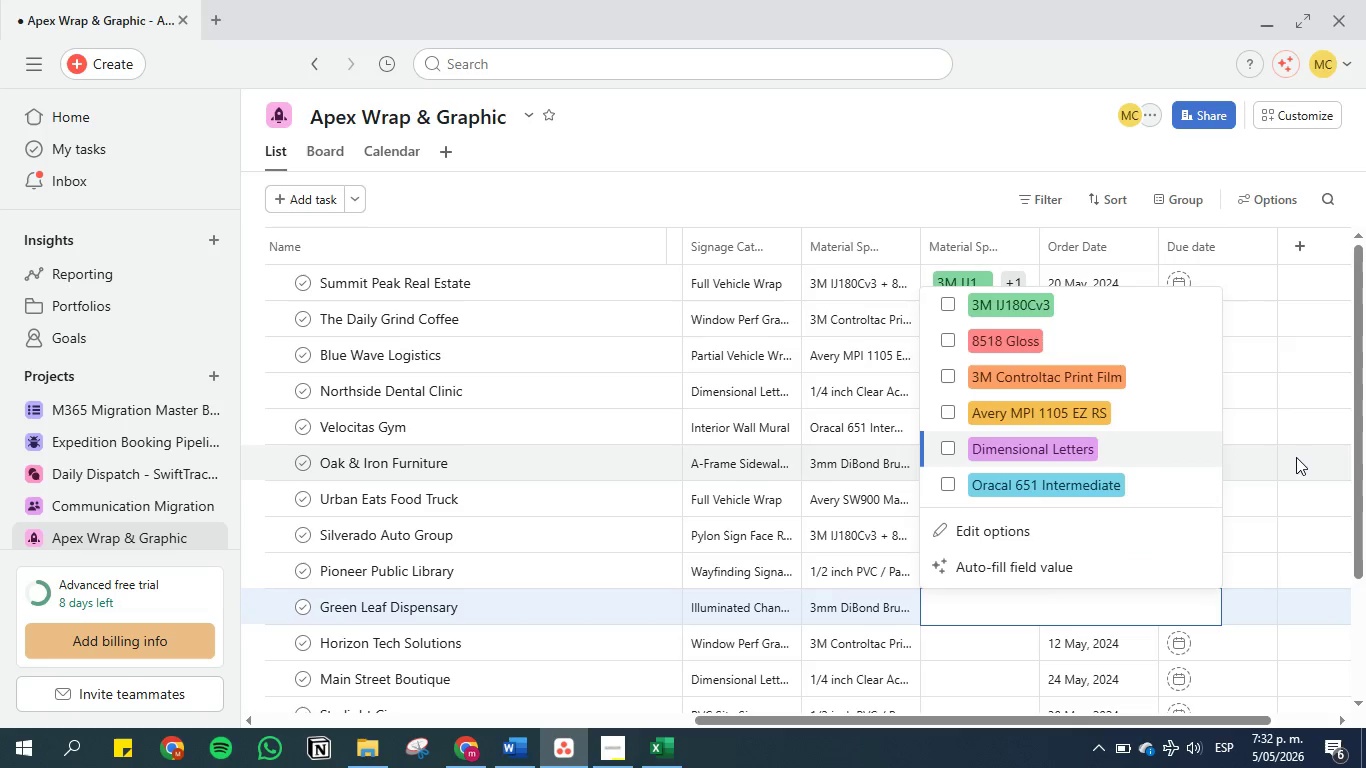 
left_click([1294, 457])
 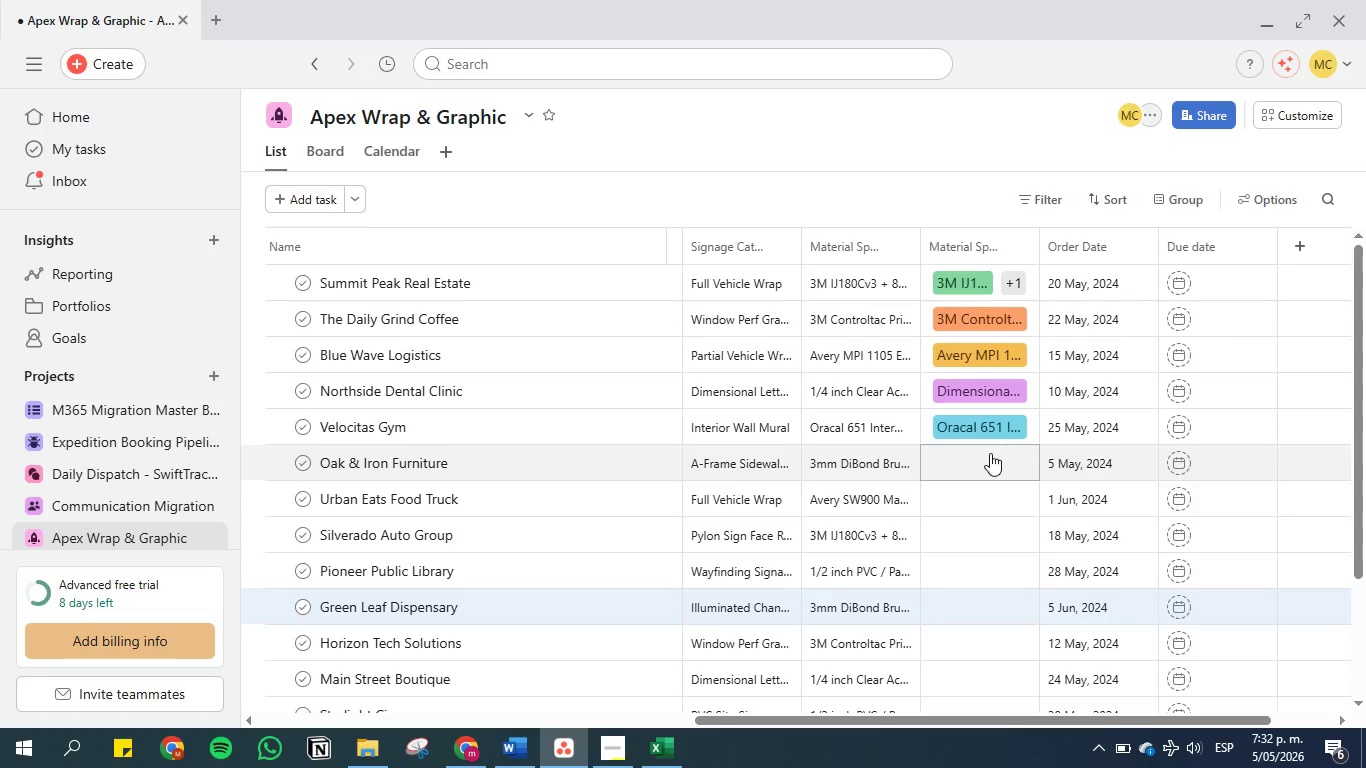 
left_click([990, 453])
 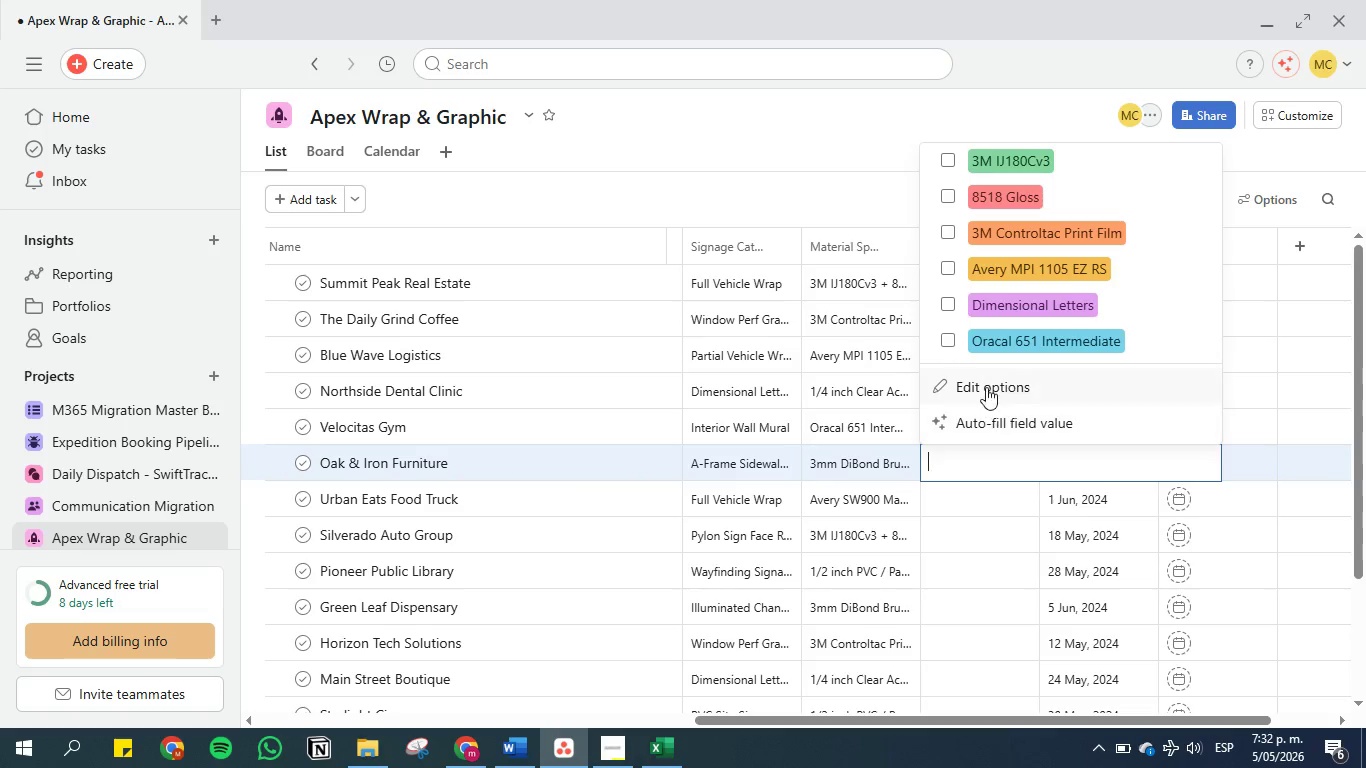 
left_click([986, 387])
 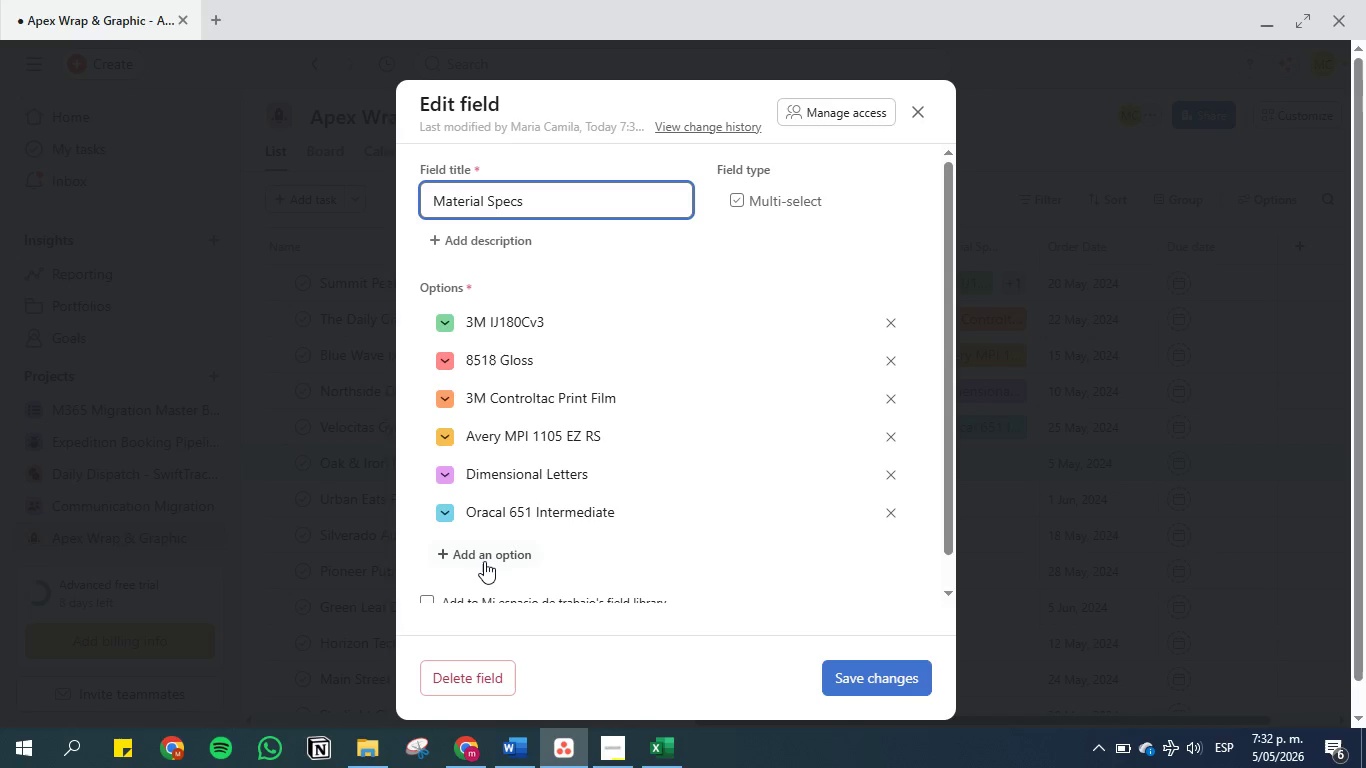 
left_click([484, 560])
 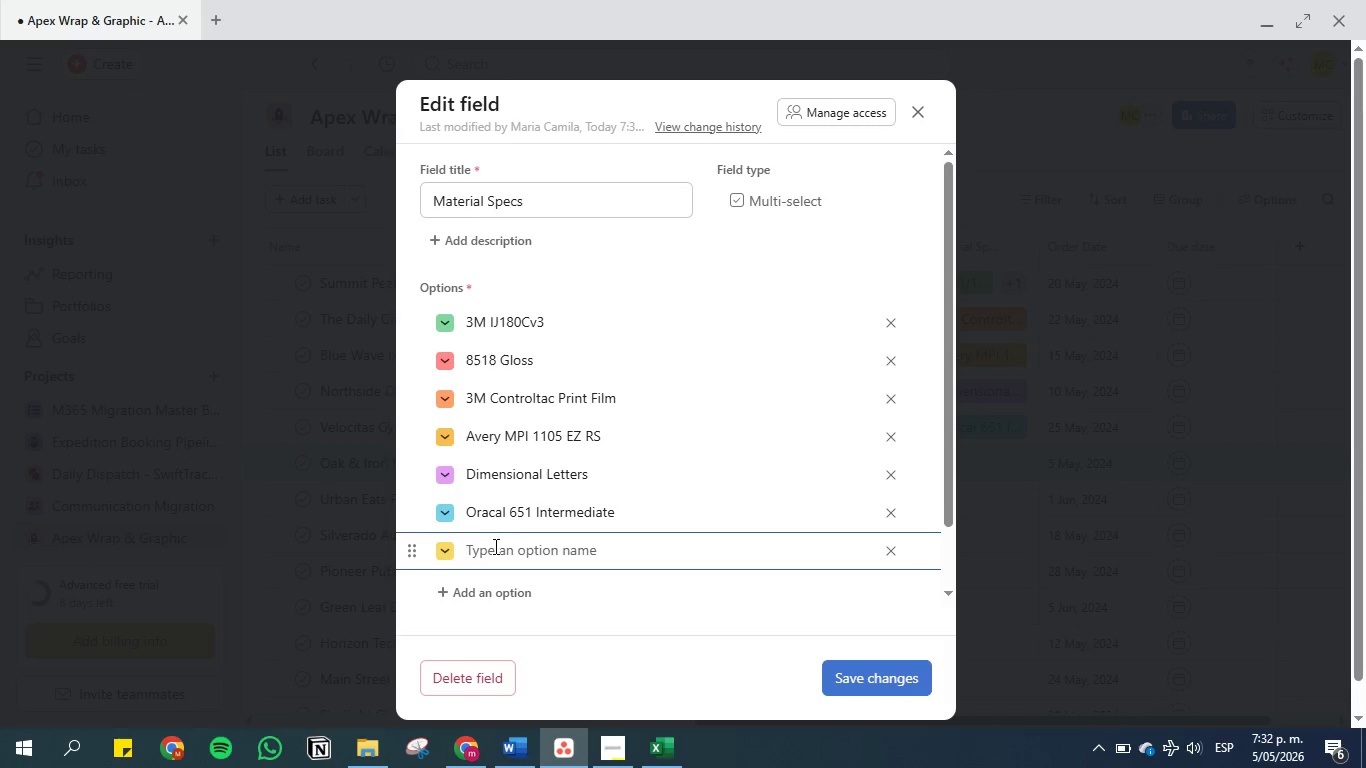 
left_click([494, 548])
 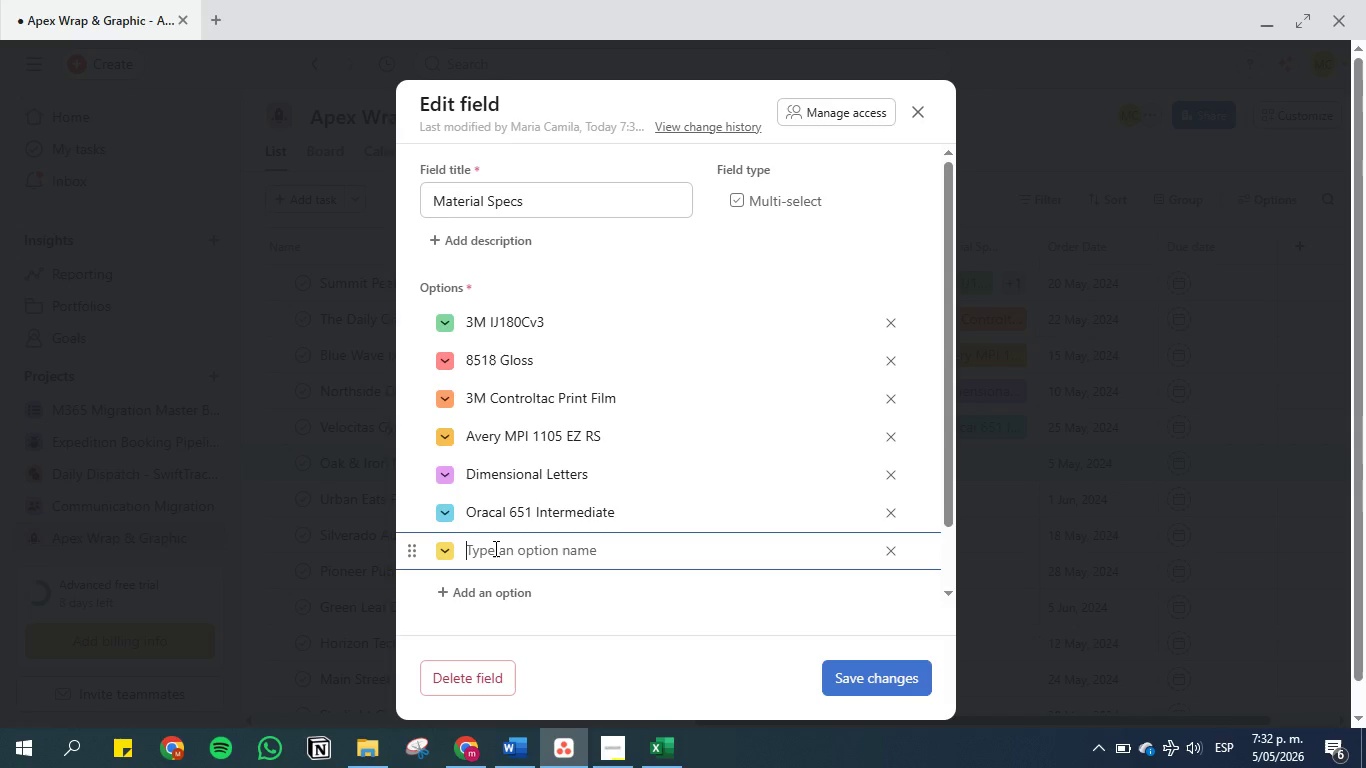 
hold_key(key=B, duration=0.31)
 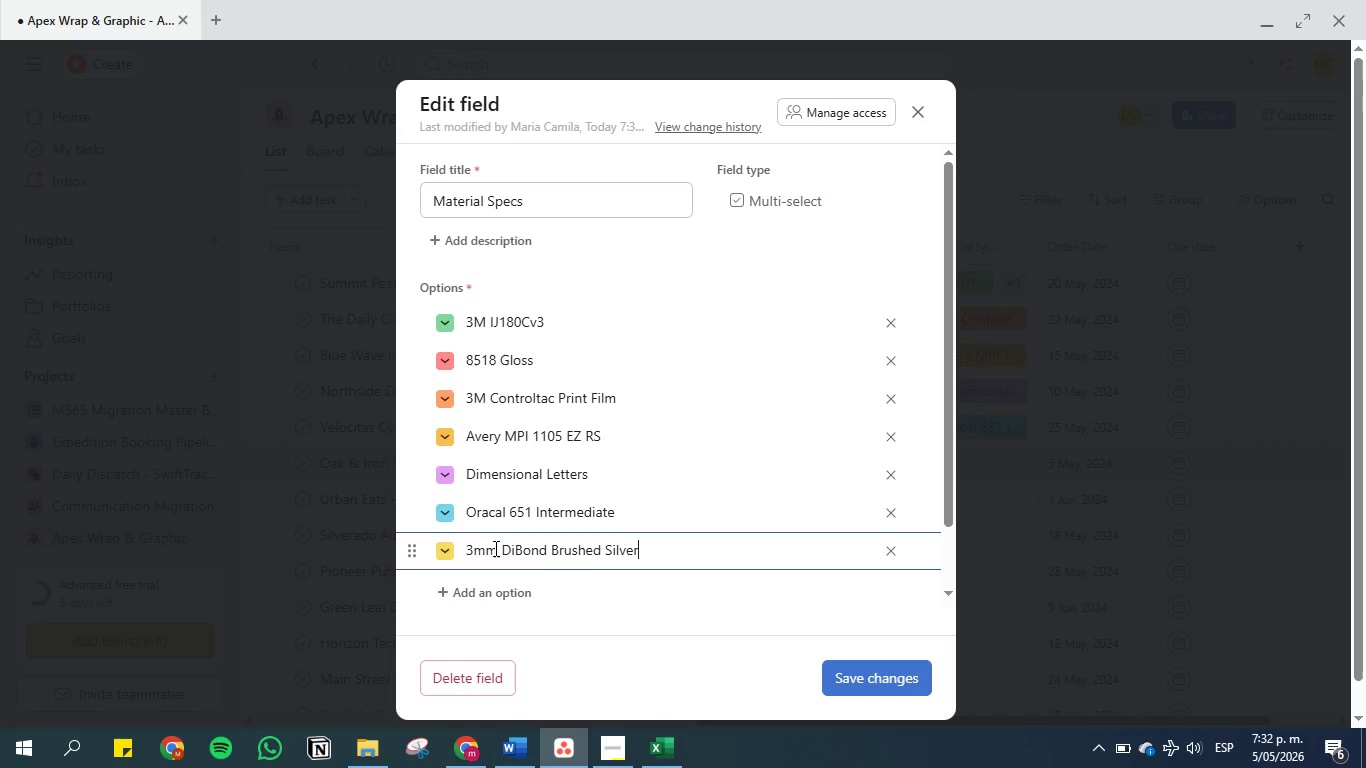 
key(Control+V)
 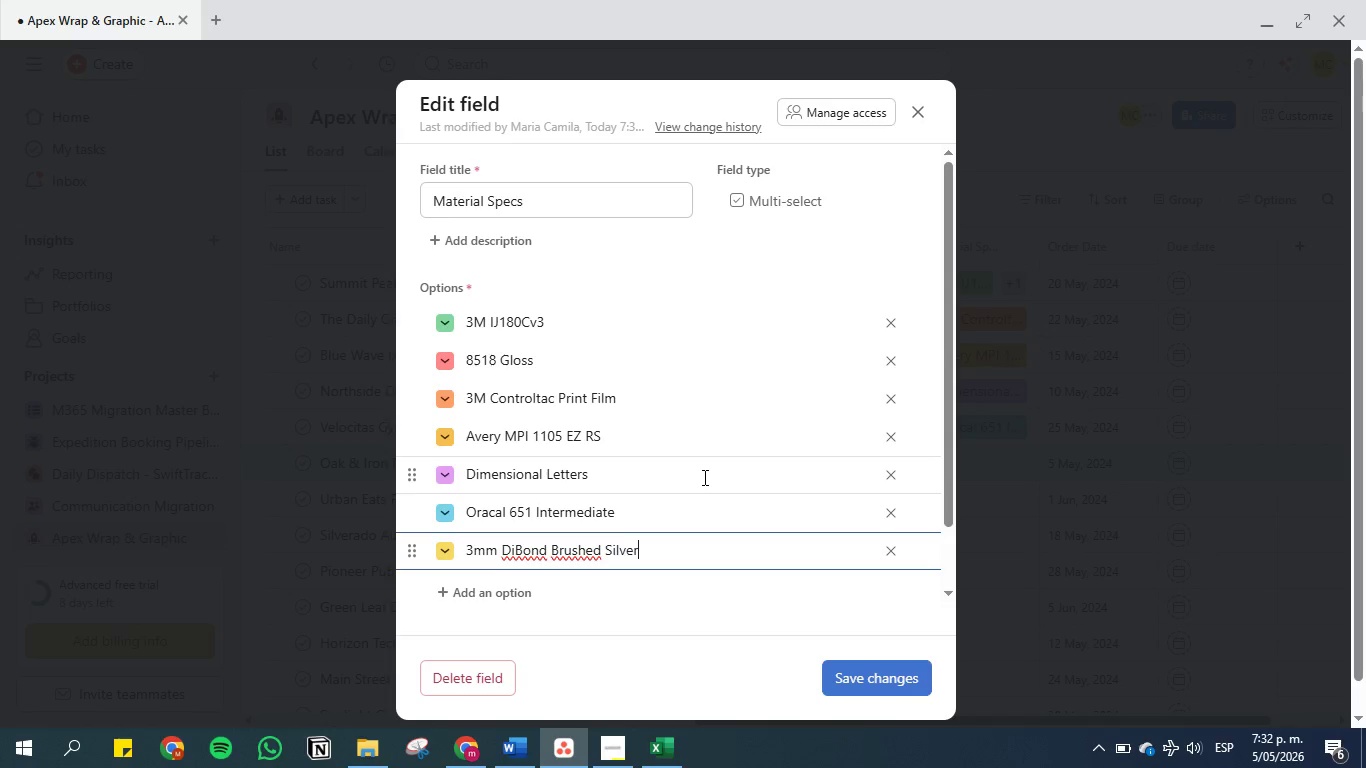 
scroll: coordinate [703, 477], scroll_direction: down, amount: 2.0
 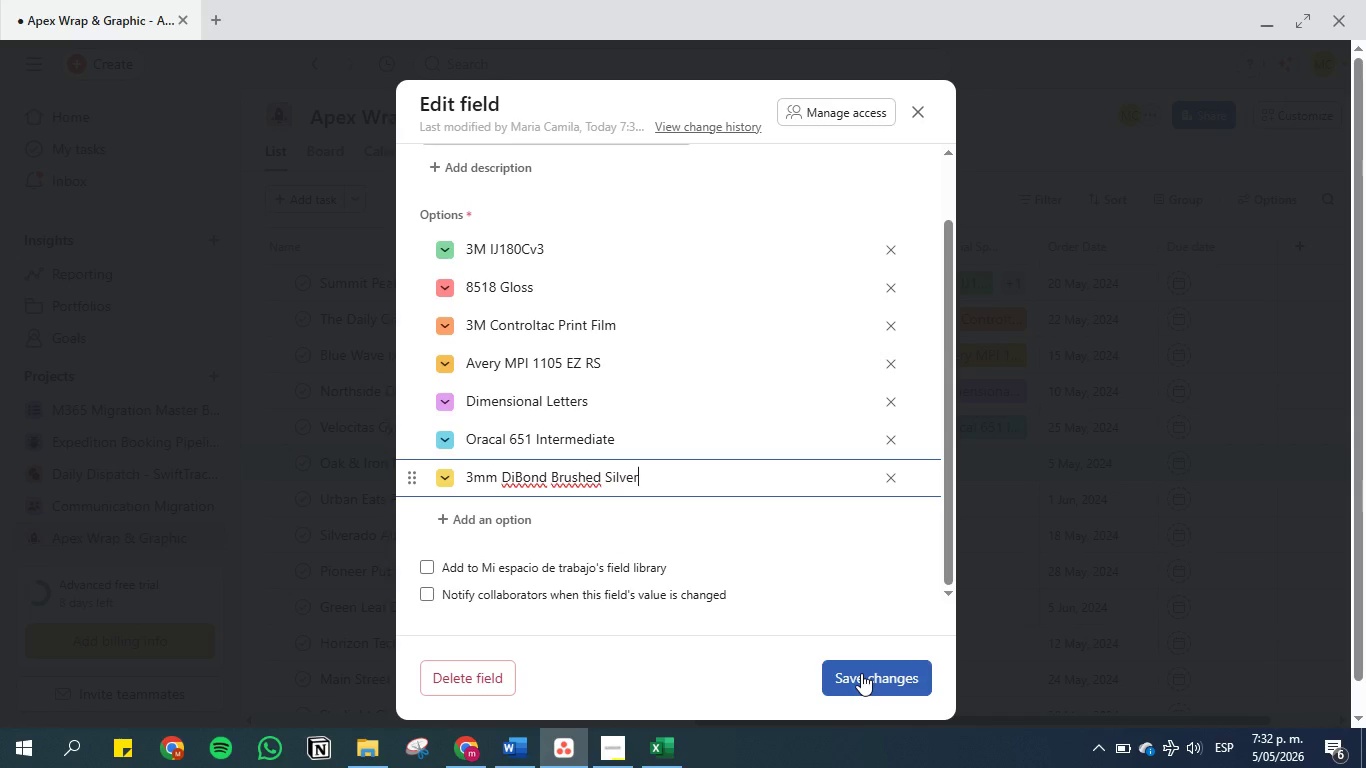 
left_click([861, 673])
 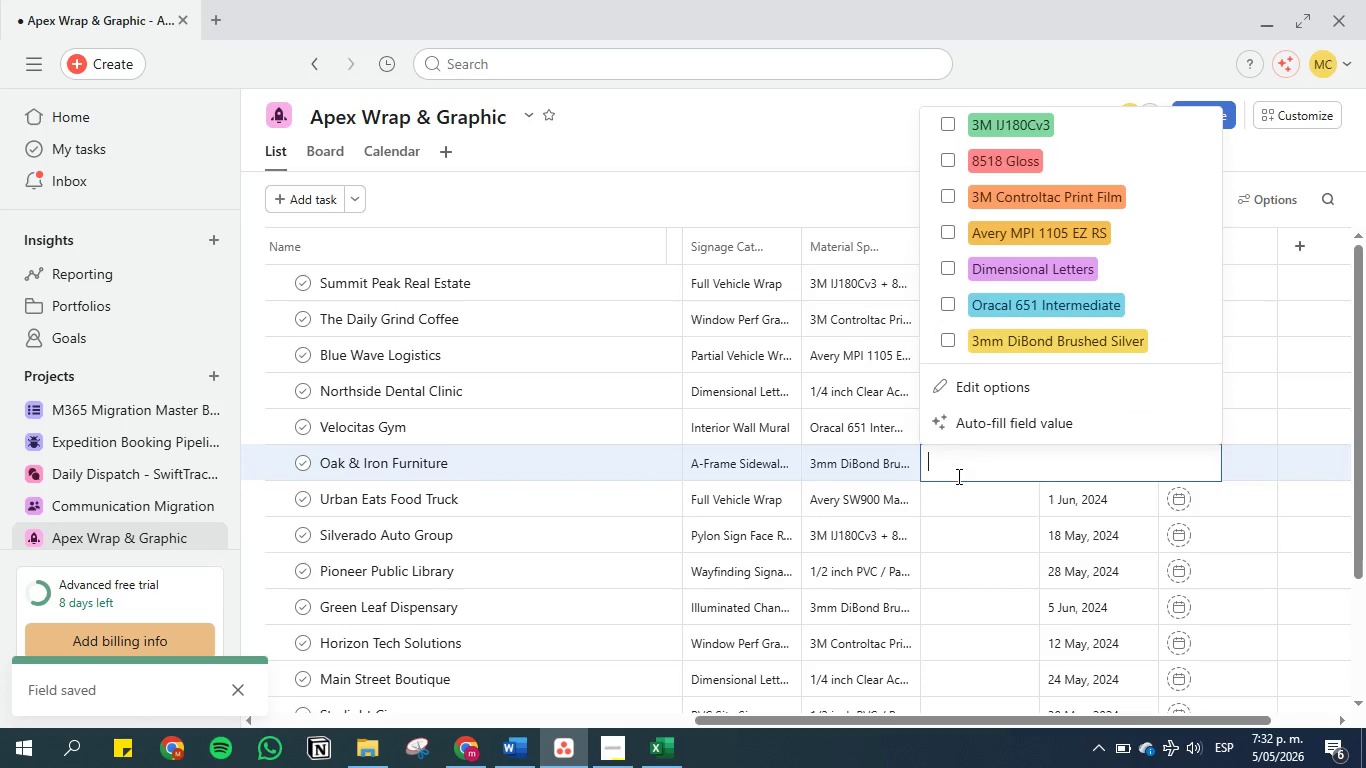 
left_click([1004, 342])
 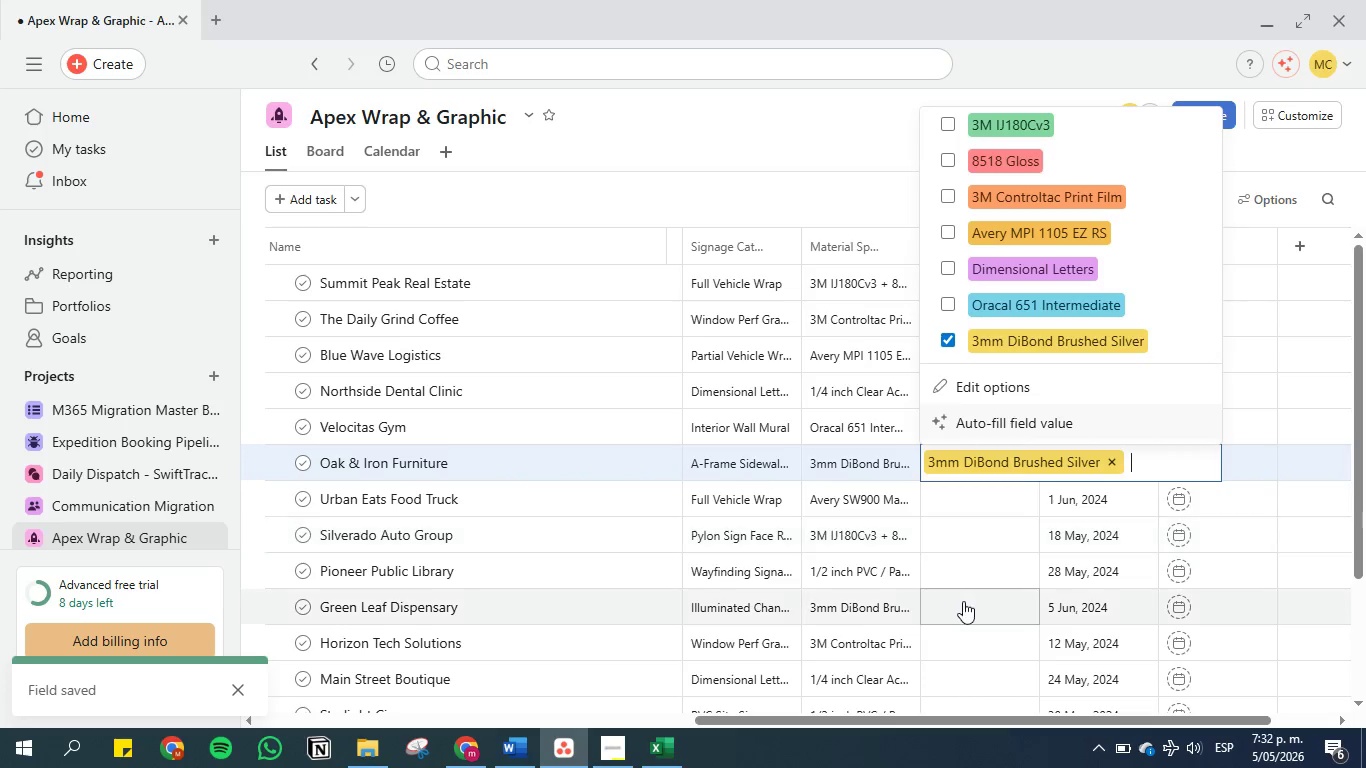 
left_click([963, 601])
 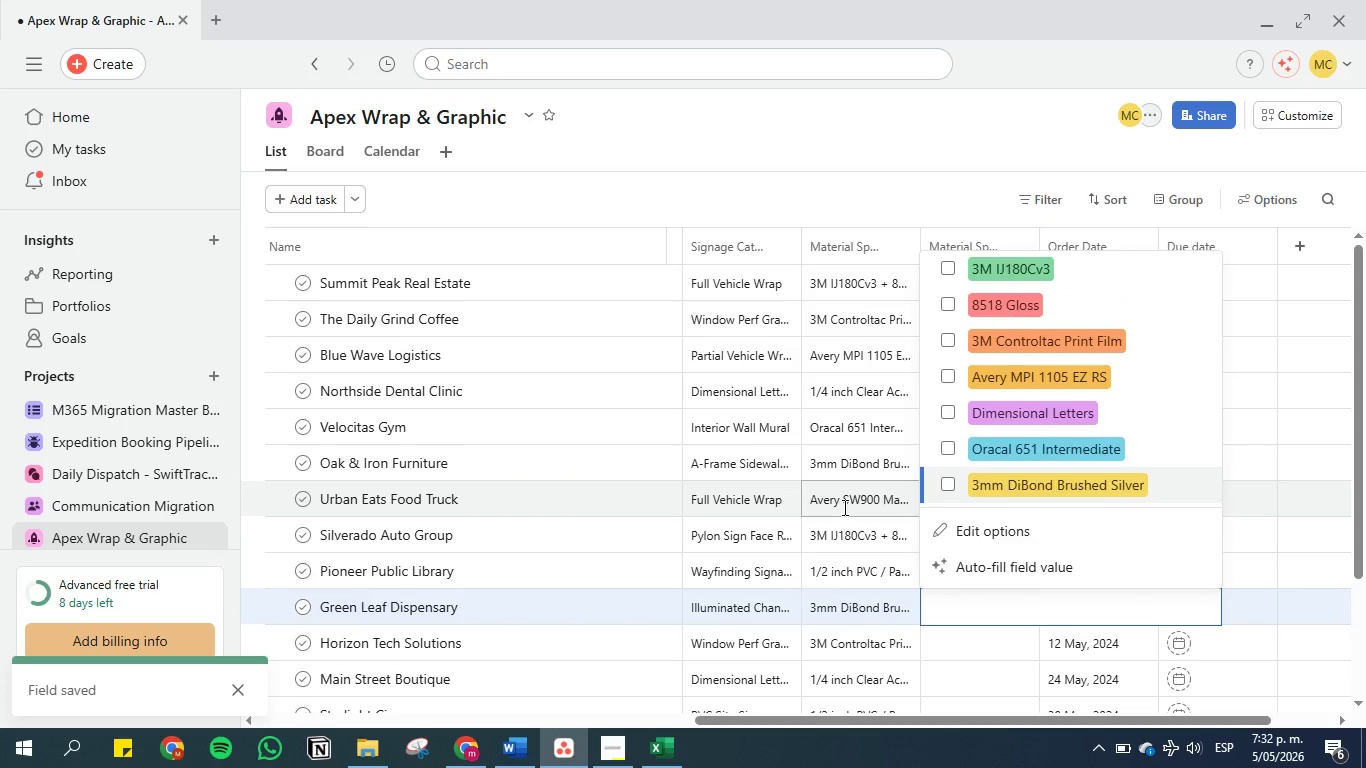 
double_click([843, 506])
 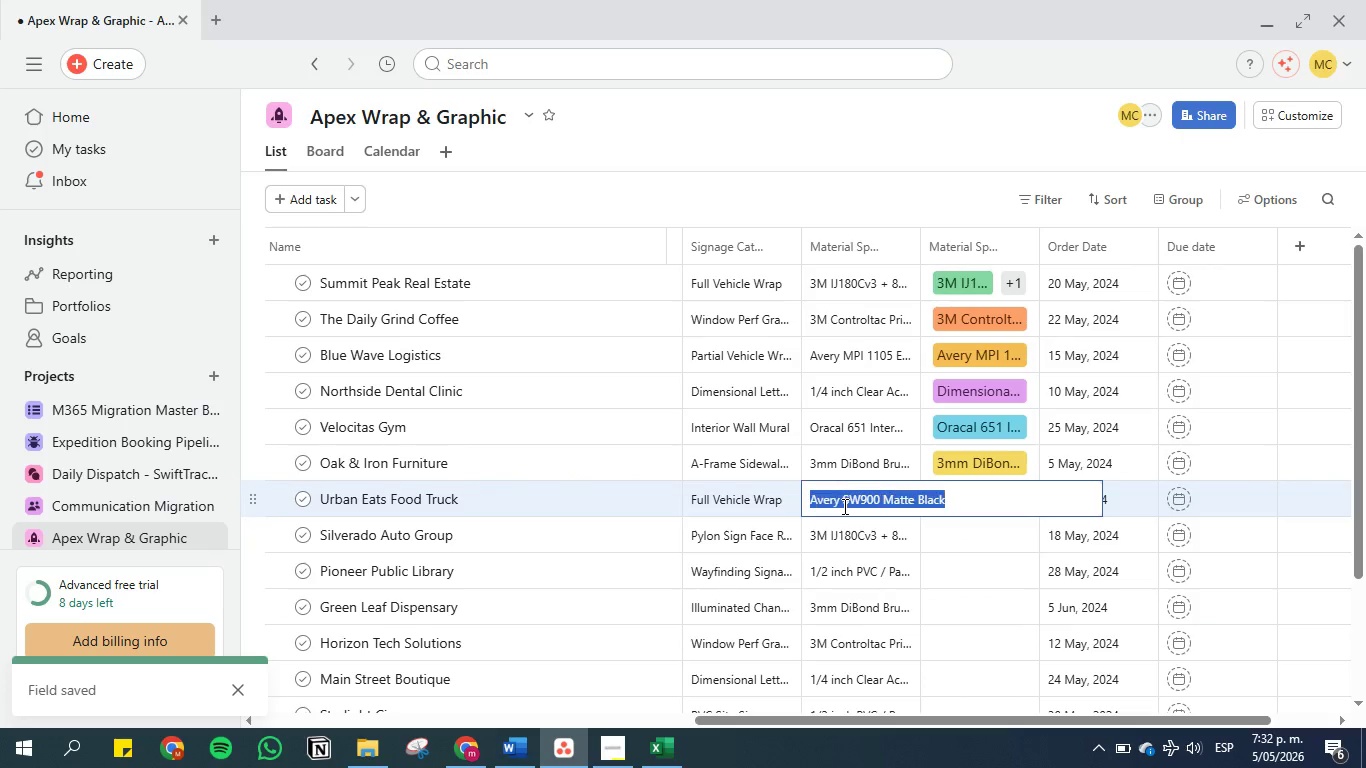 
triple_click([843, 506])
 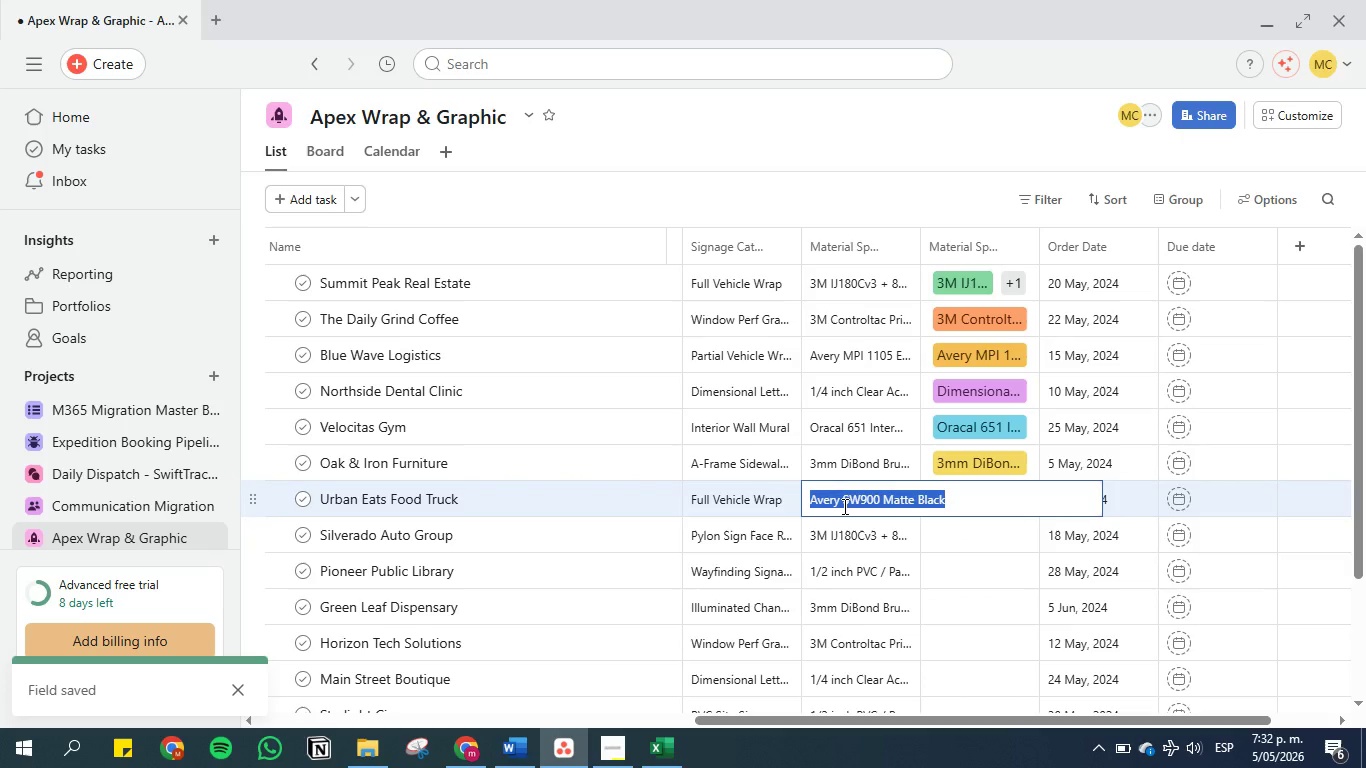 
key(Control+C)
 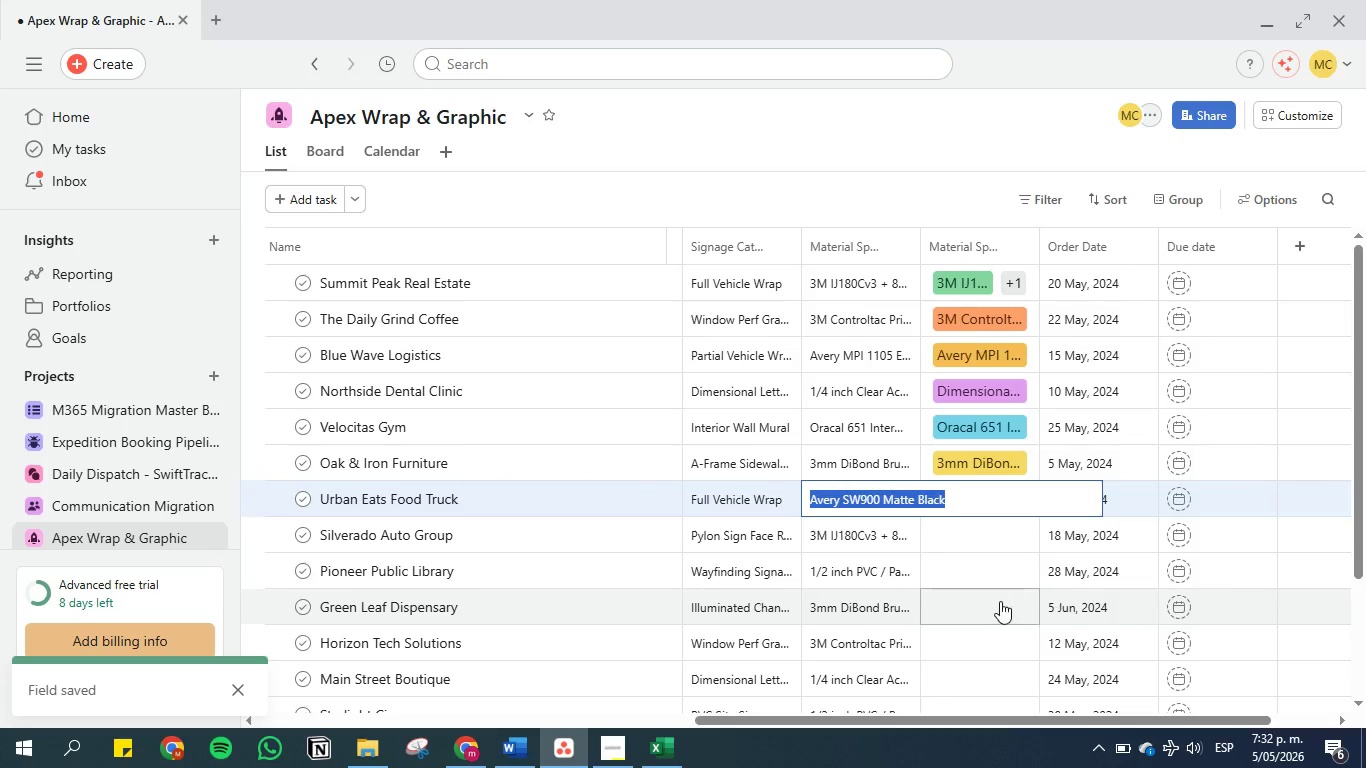 
left_click([1000, 601])
 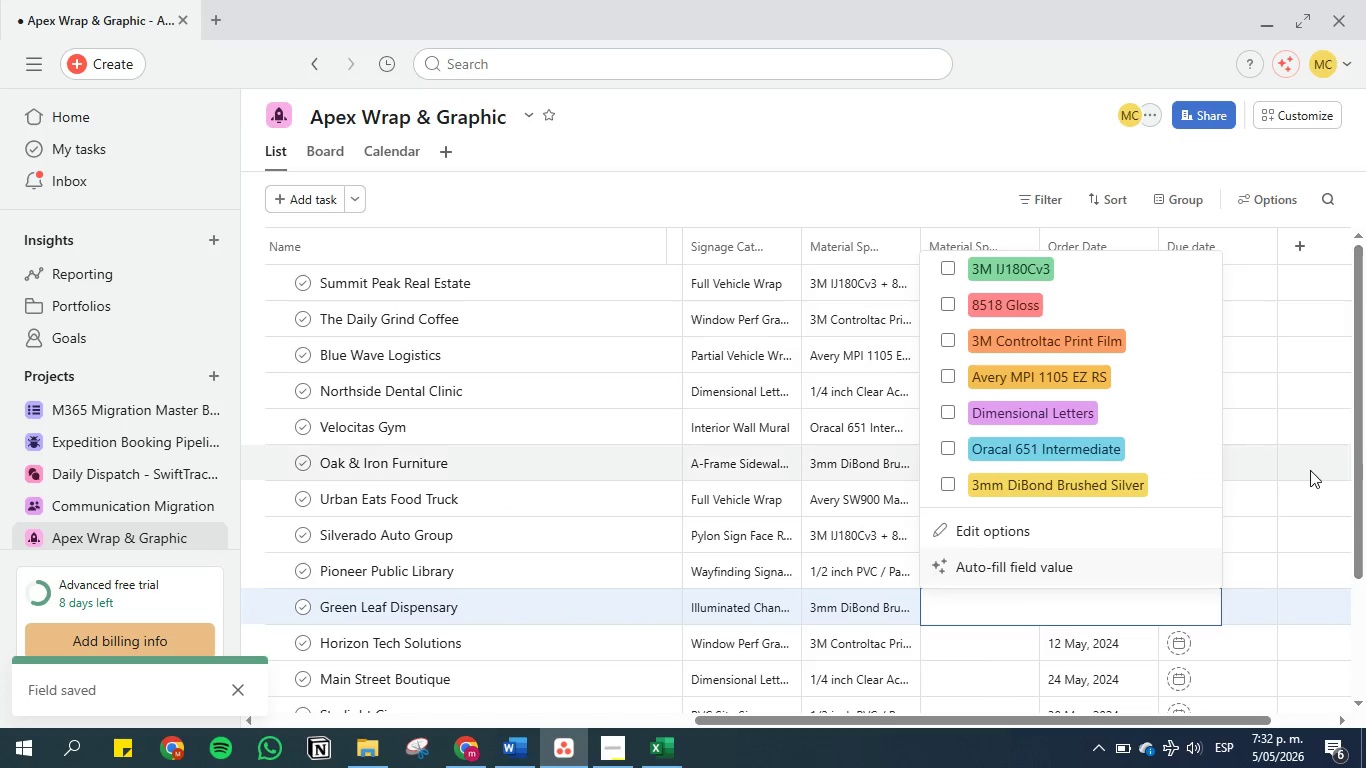 
left_click([1293, 473])
 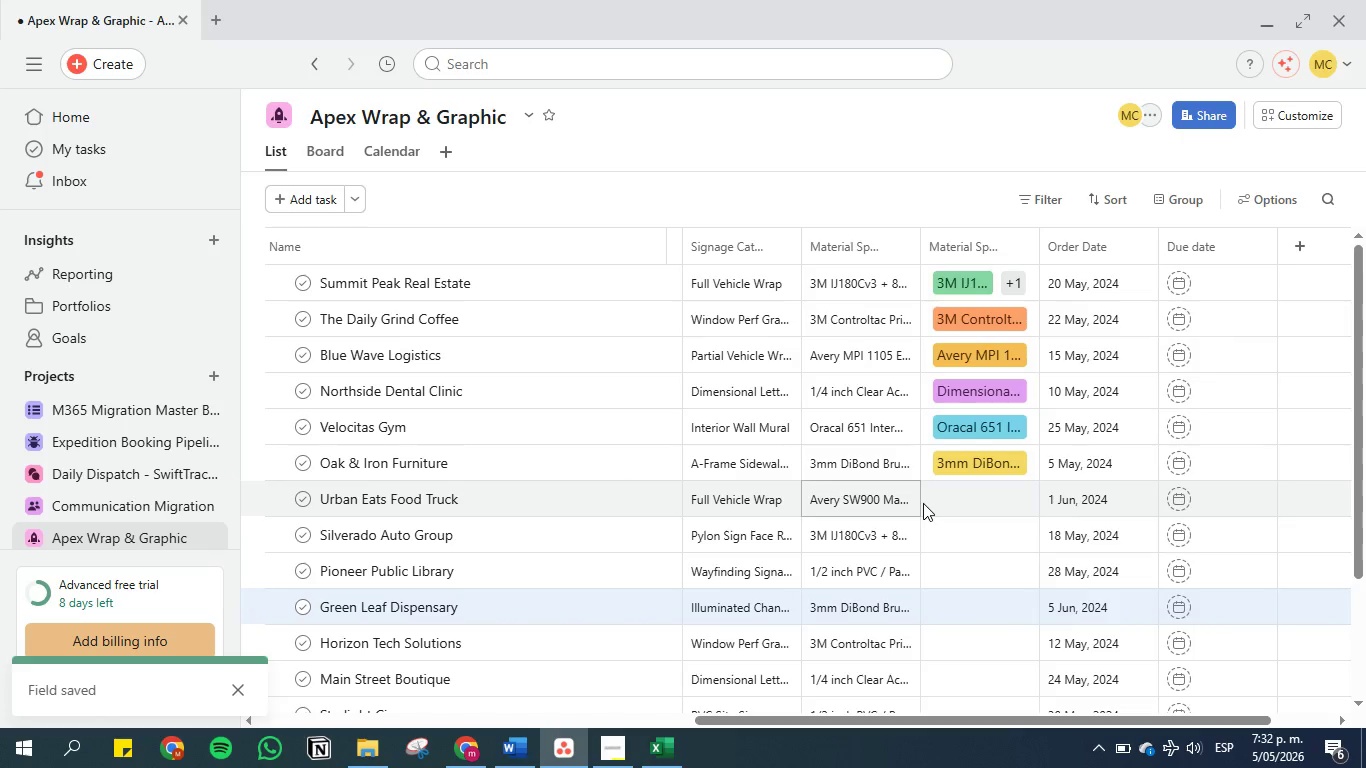 
left_click([985, 504])
 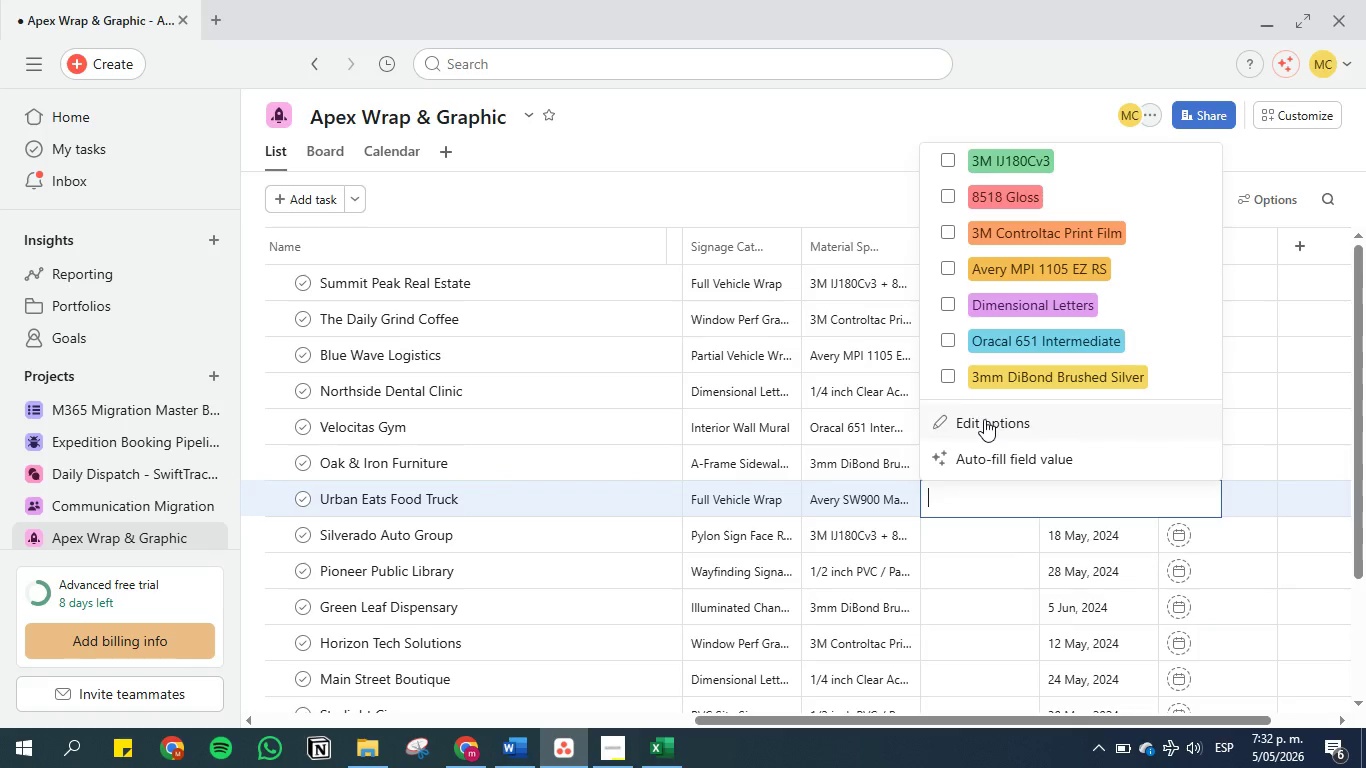 
left_click([985, 419])
 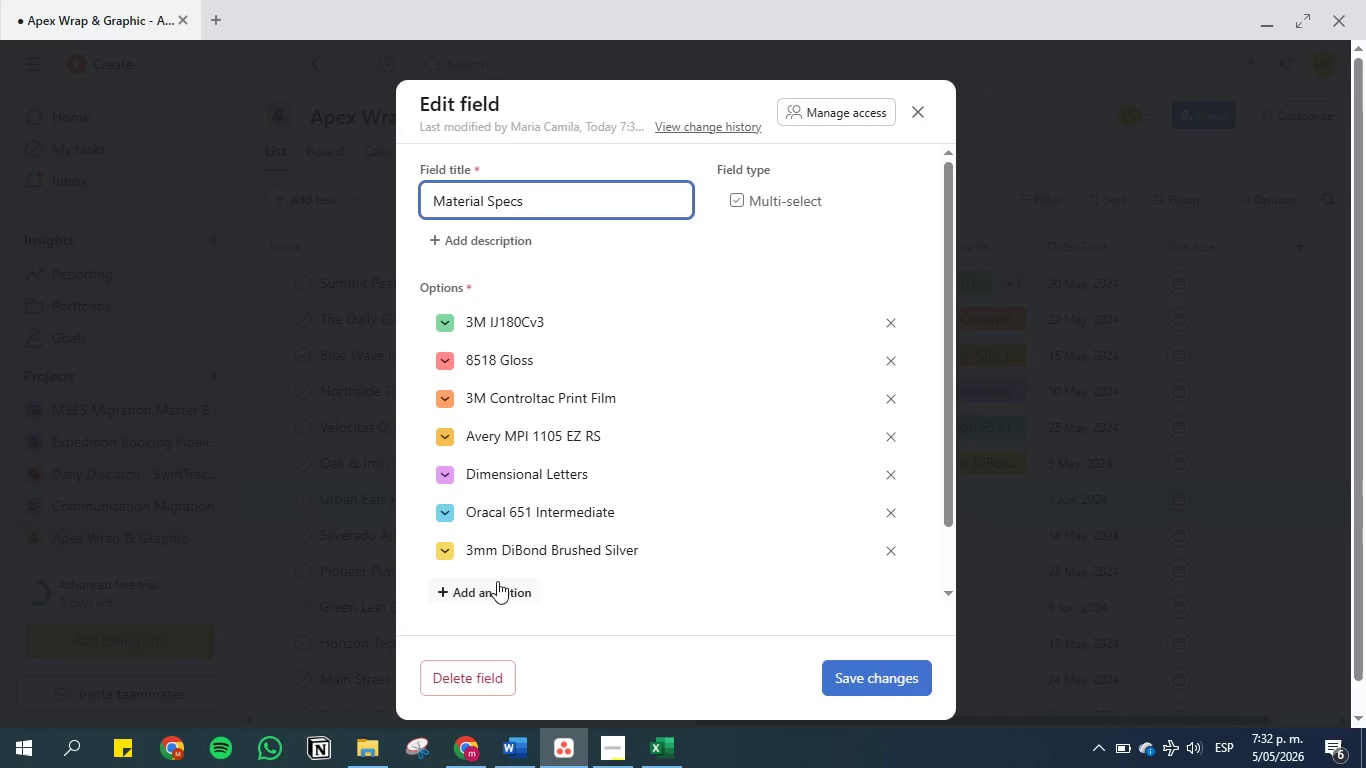 
left_click([464, 582])
 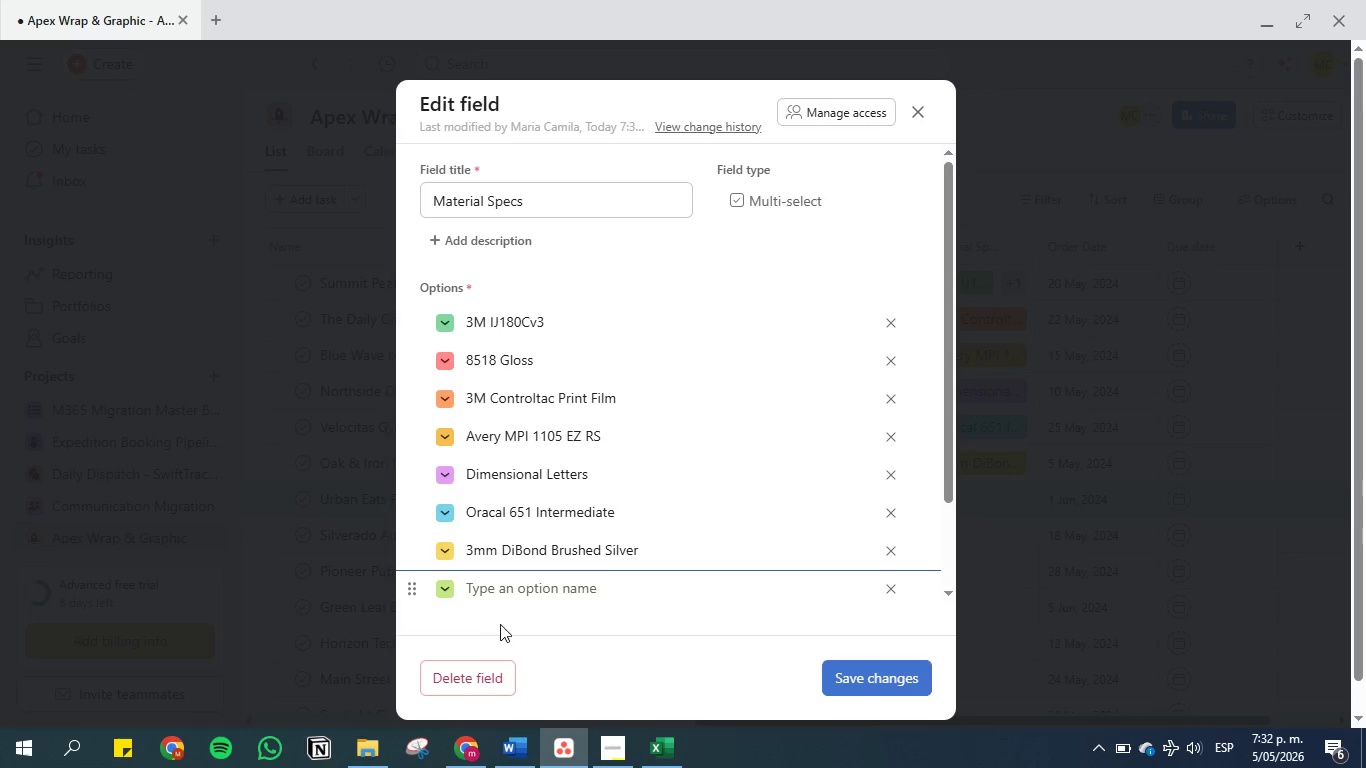 
left_click([503, 593])
 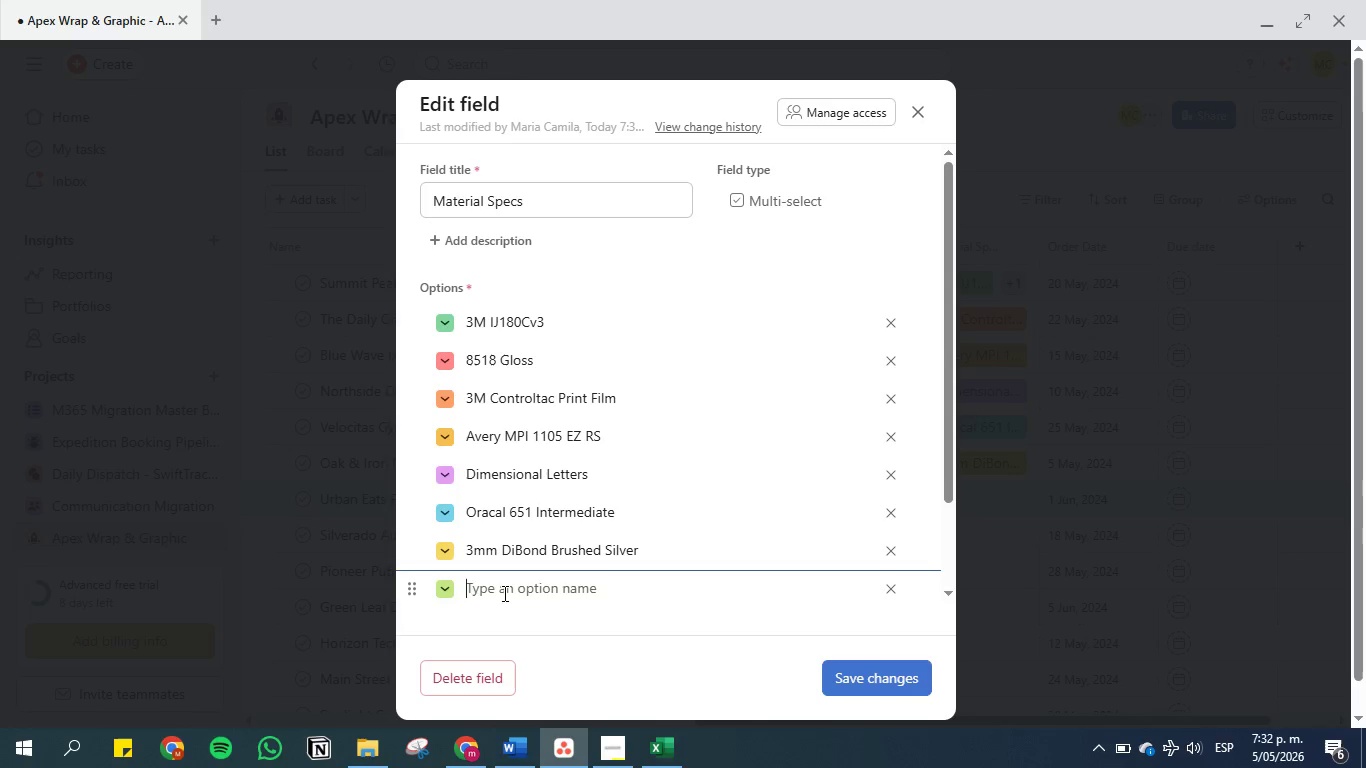 
key(Control+V)
 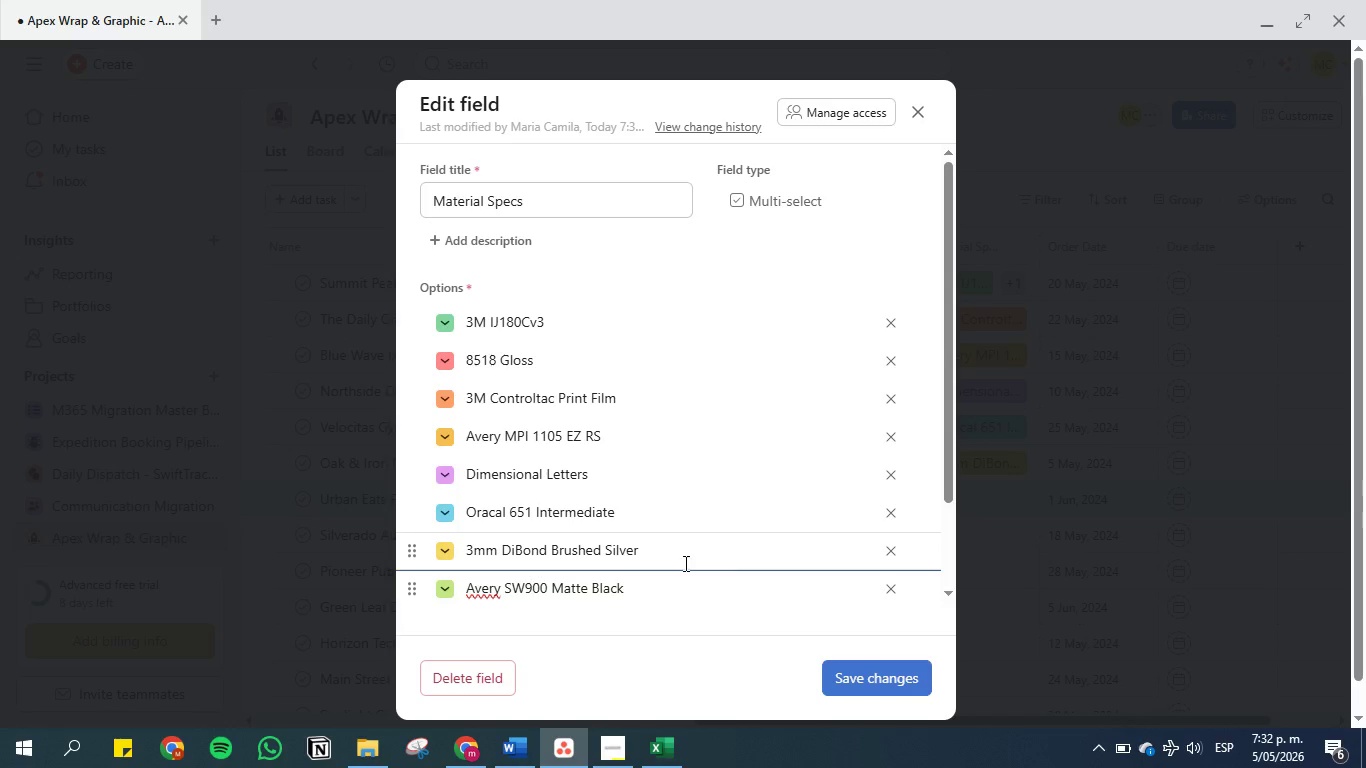 
left_click([849, 669])
 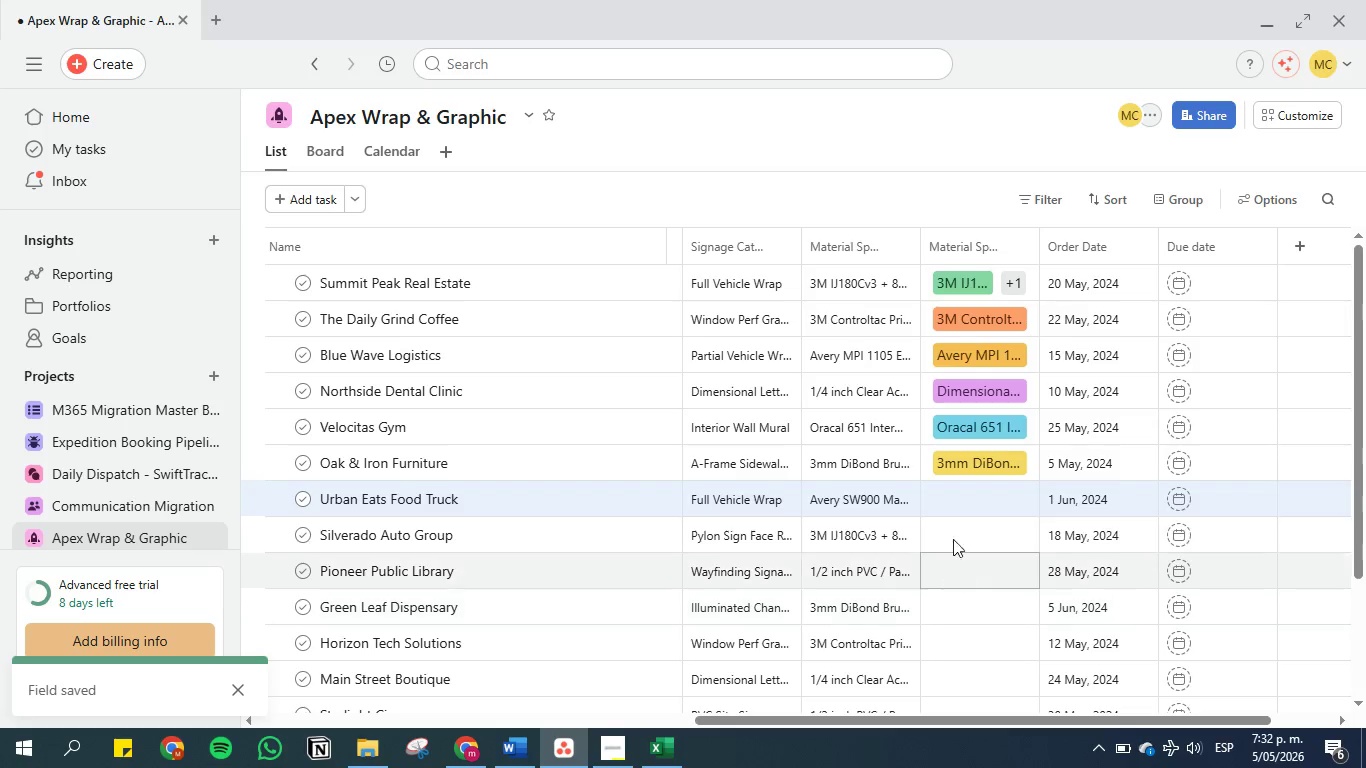 
left_click([953, 498])
 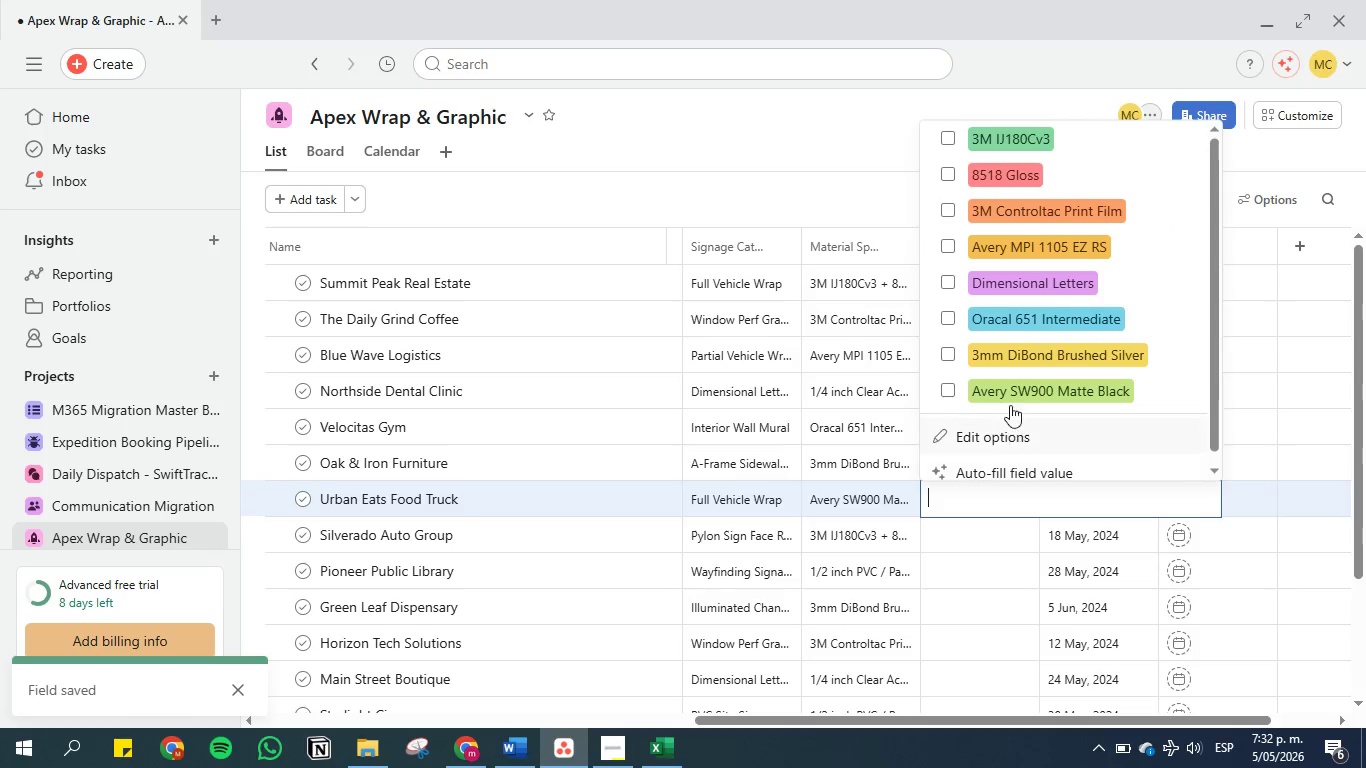 
left_click([1008, 393])
 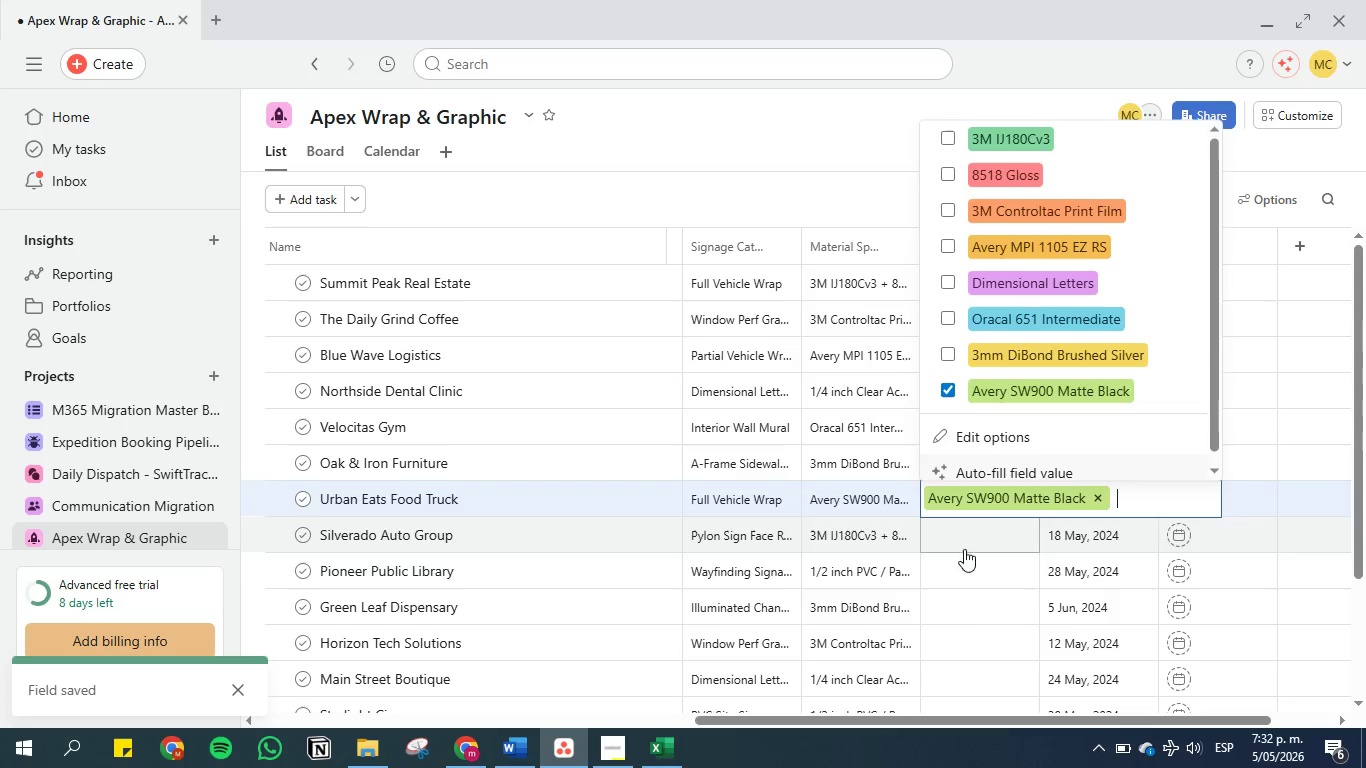 
left_click([966, 572])
 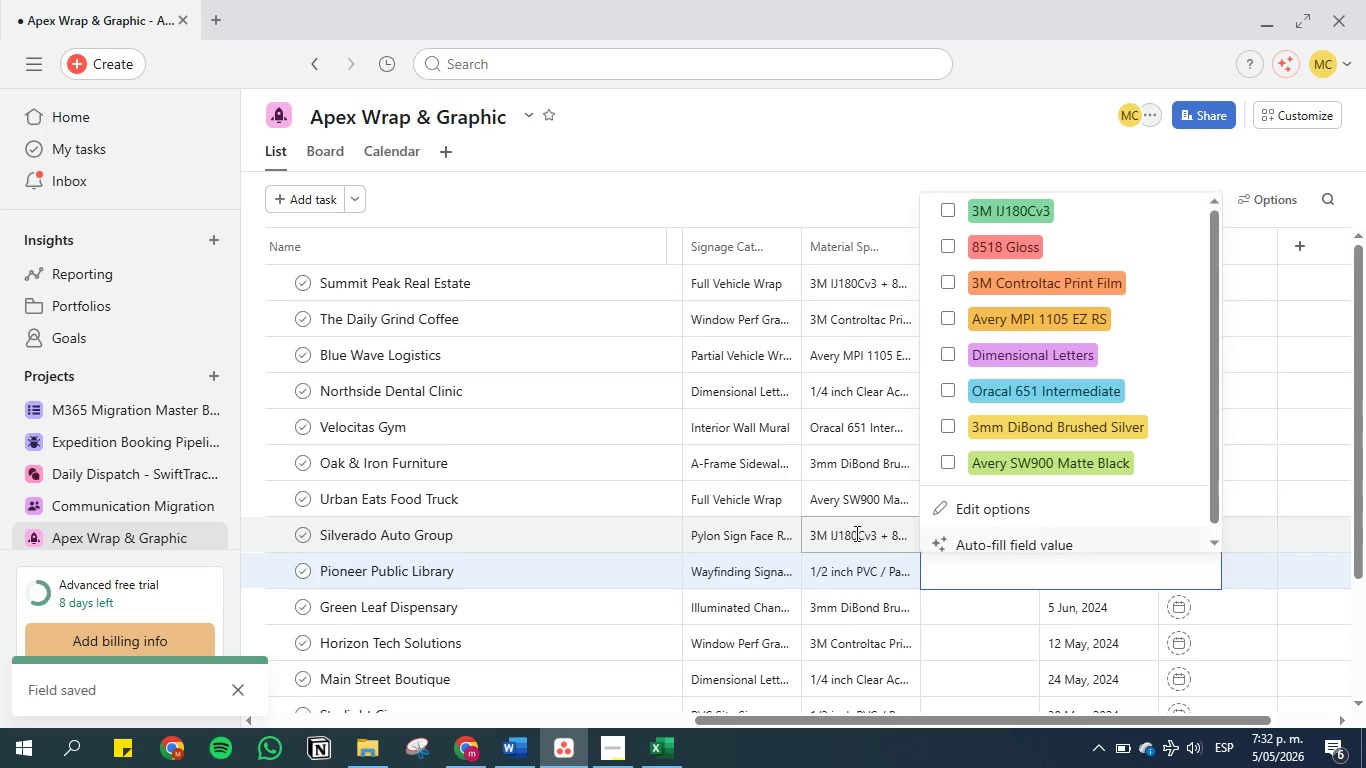 
double_click([854, 533])
 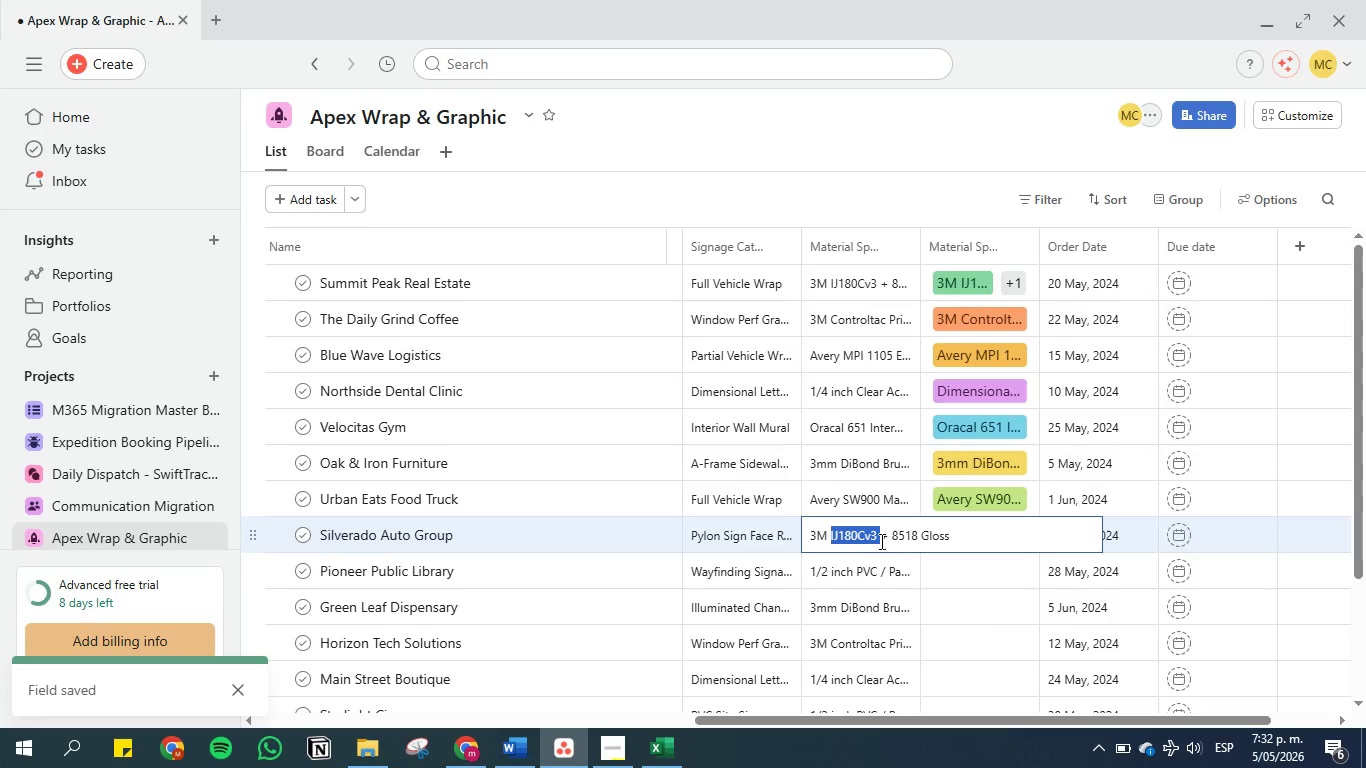 
left_click([875, 537])
 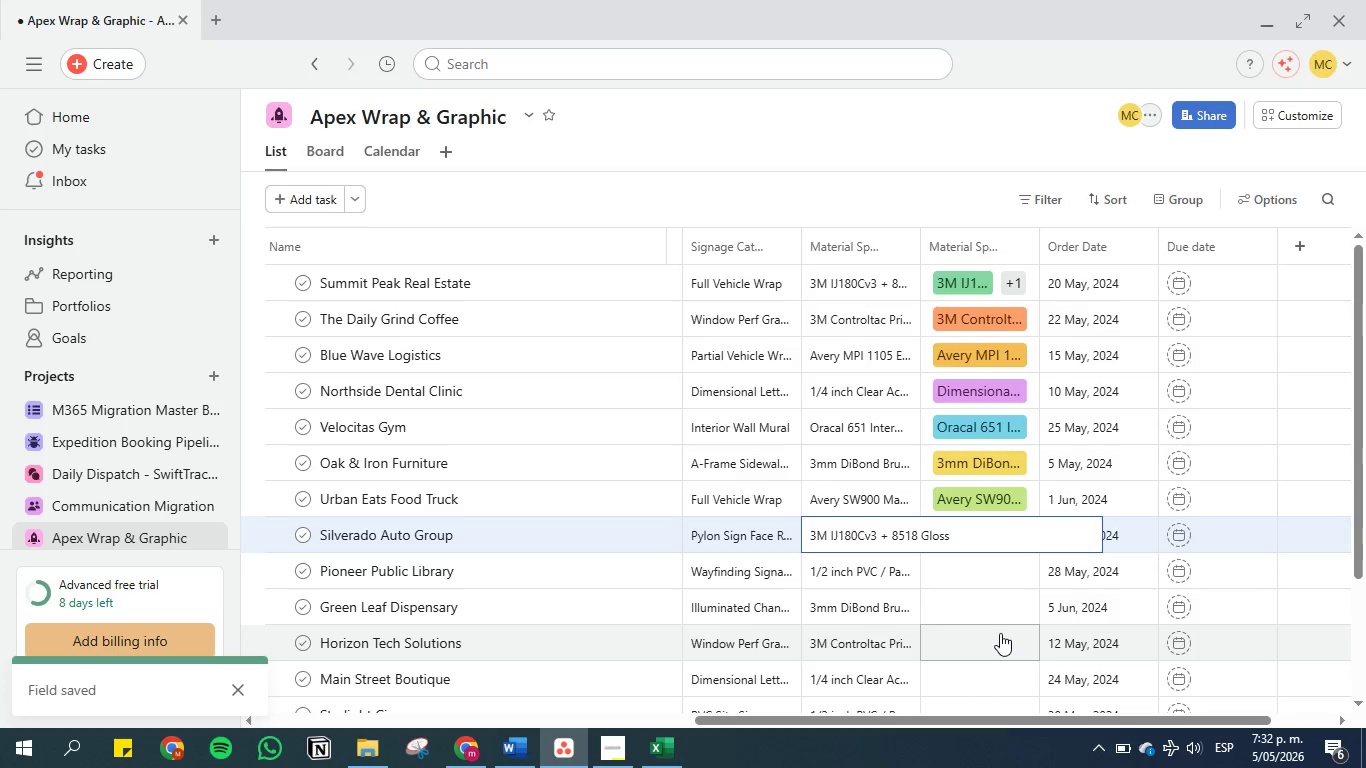 
left_click([1001, 609])
 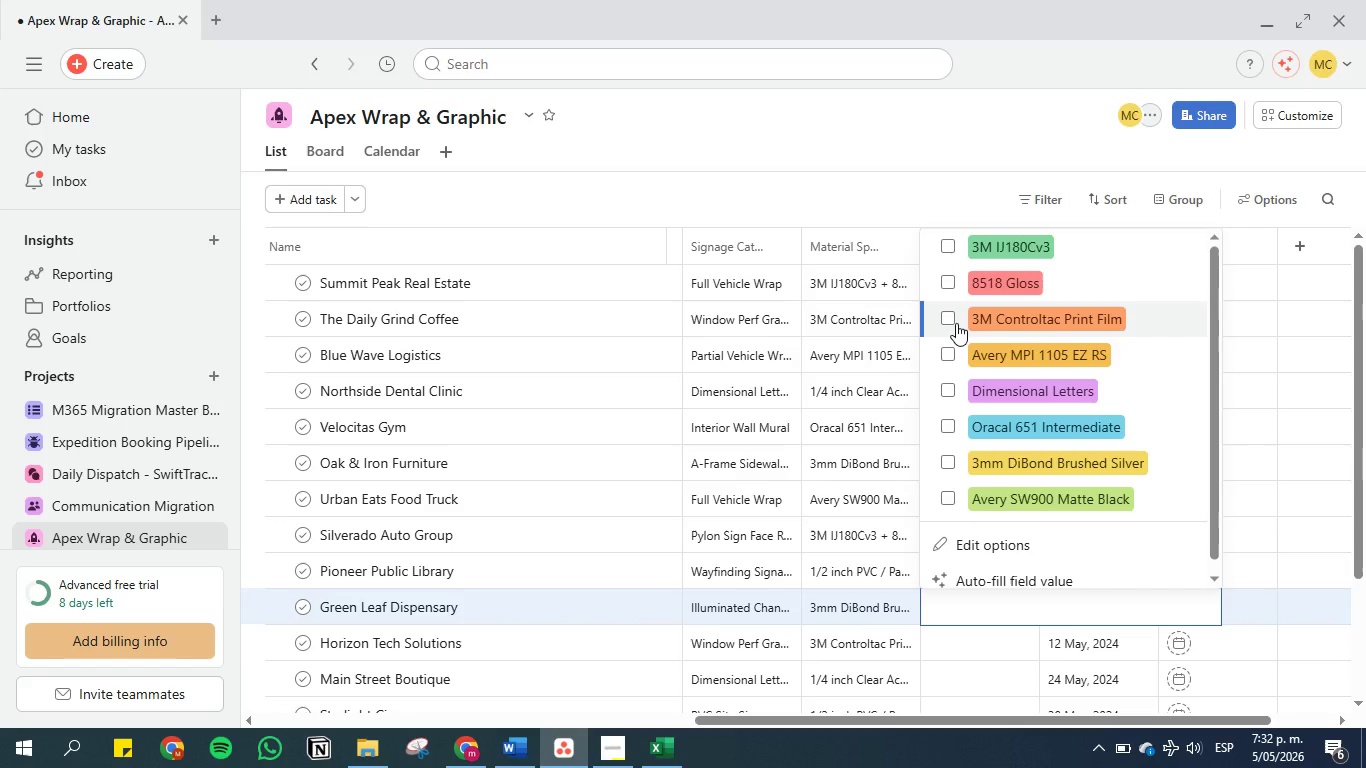 
wait(8.12)
 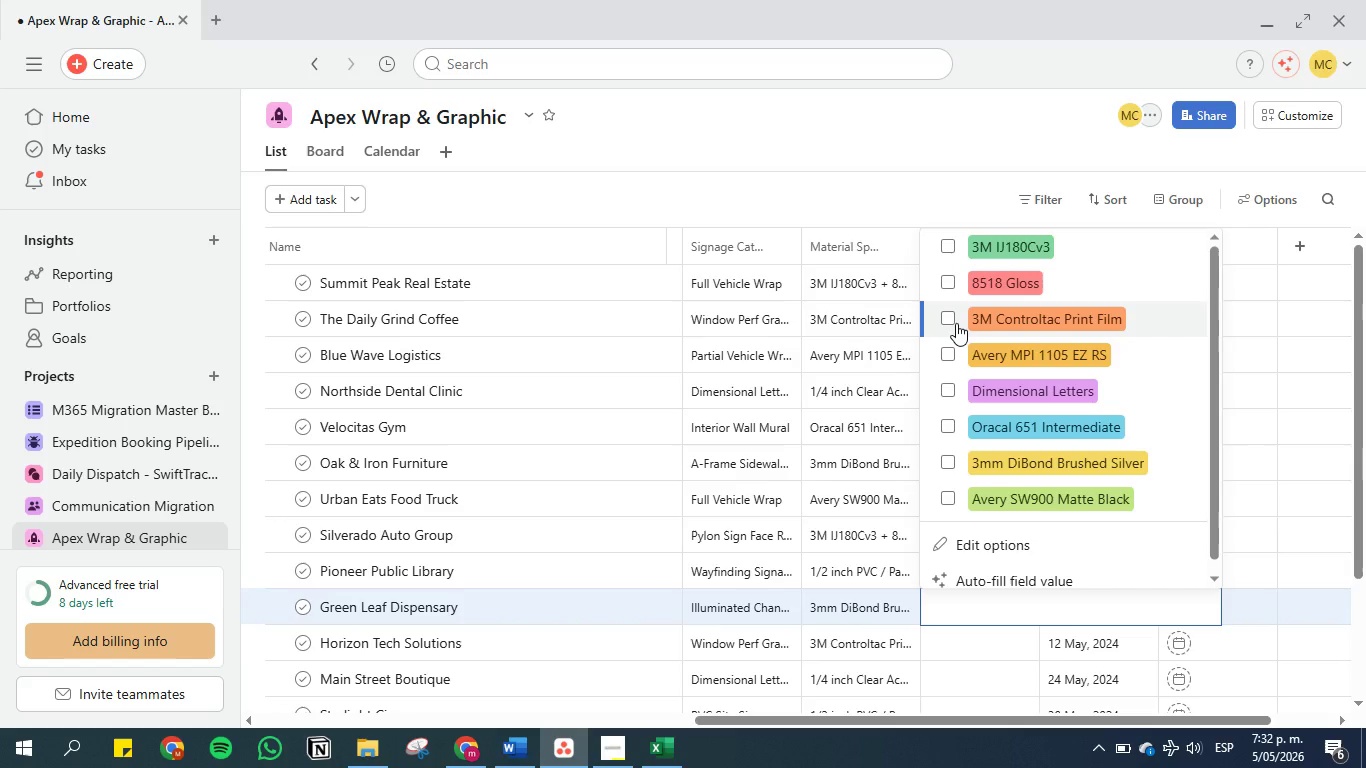 
left_click([953, 244])
 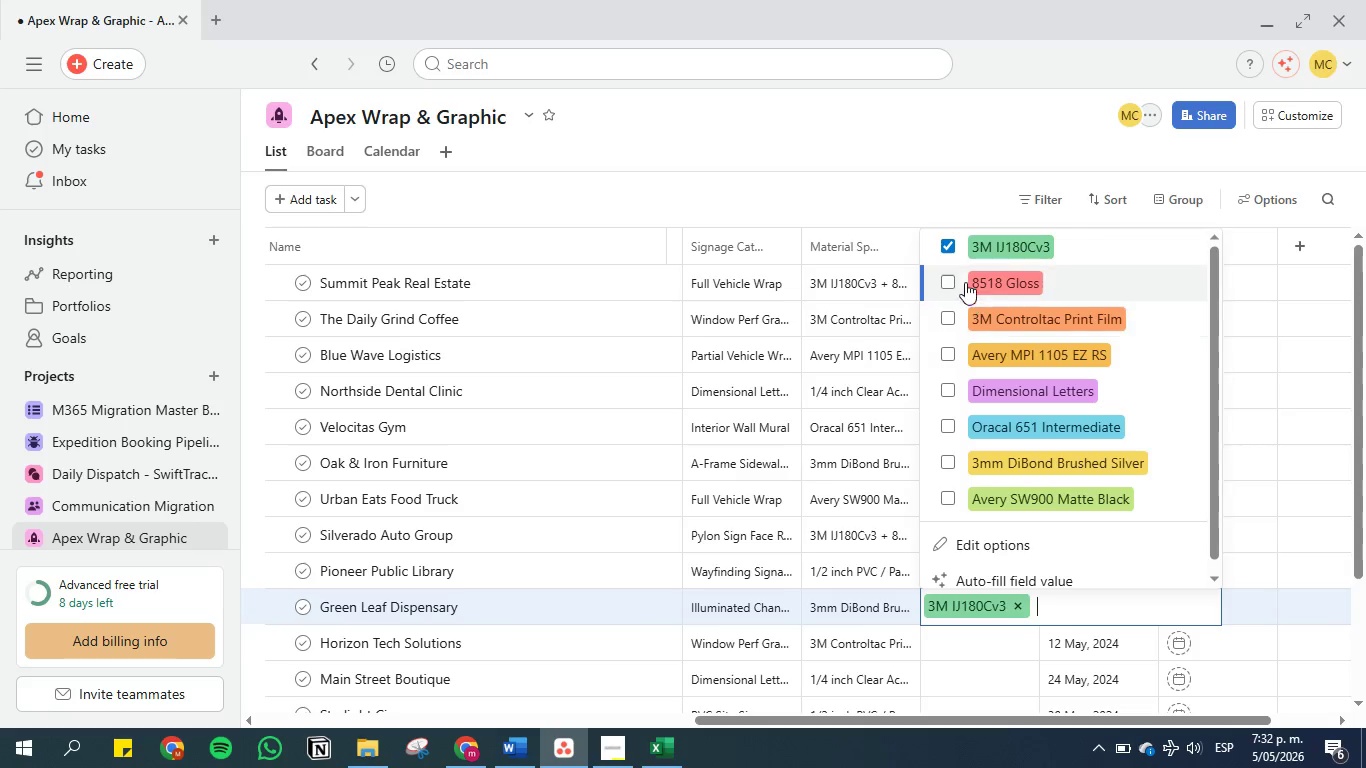 
left_click([953, 278])
 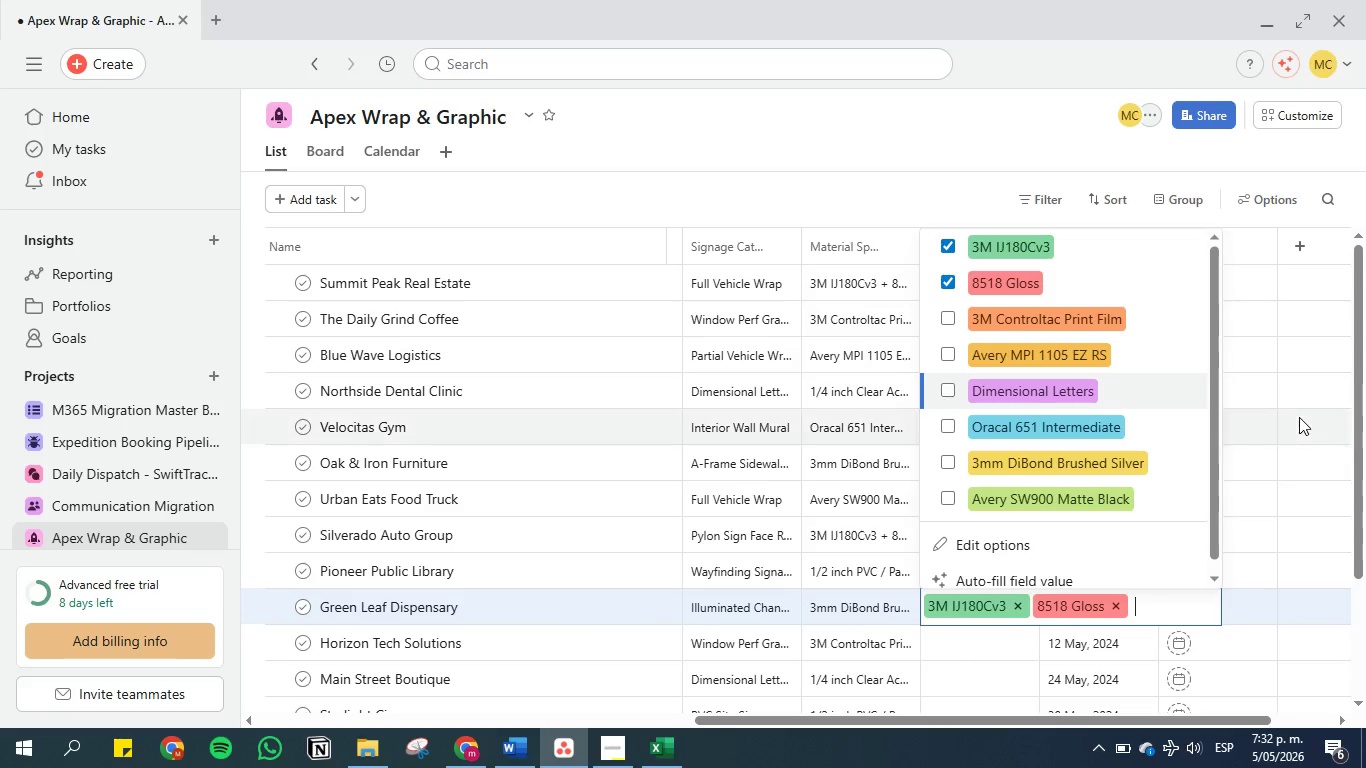 
left_click([1299, 421])
 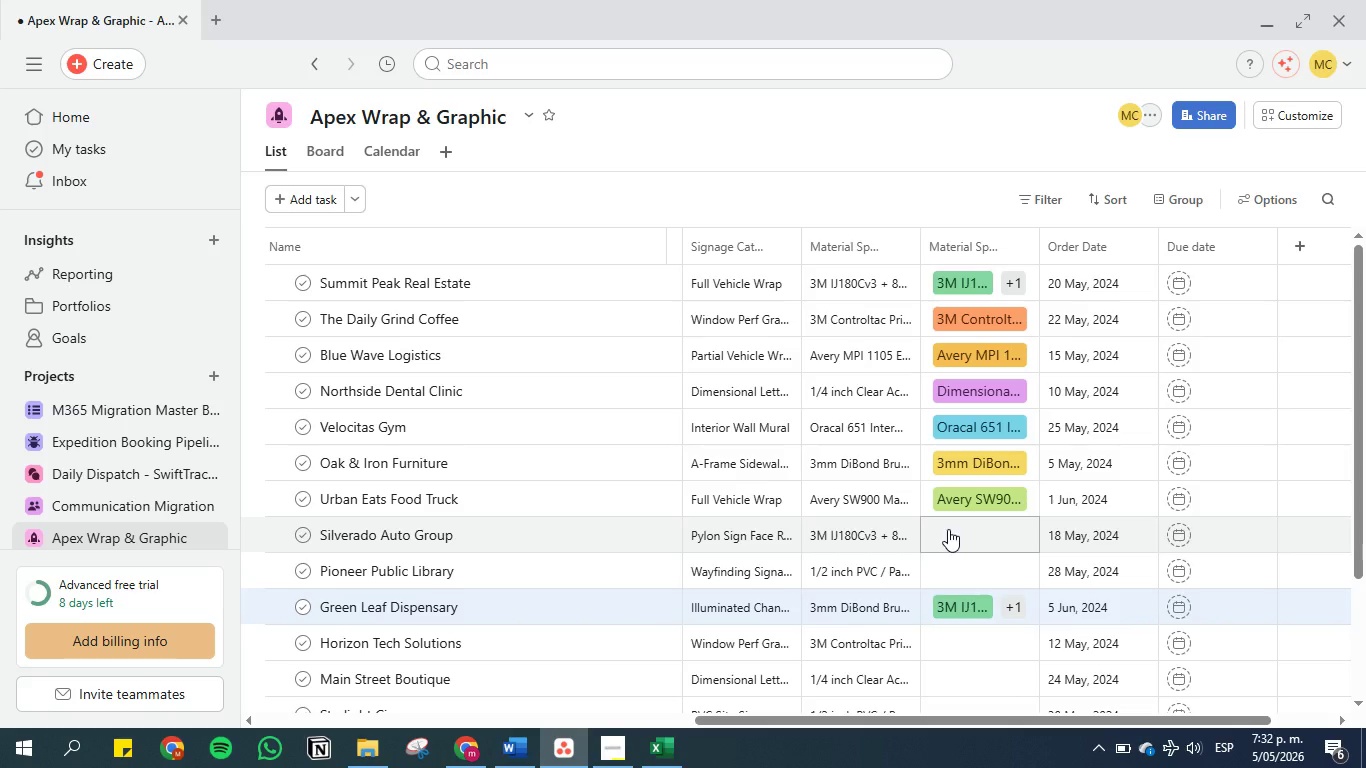 
left_click([948, 529])
 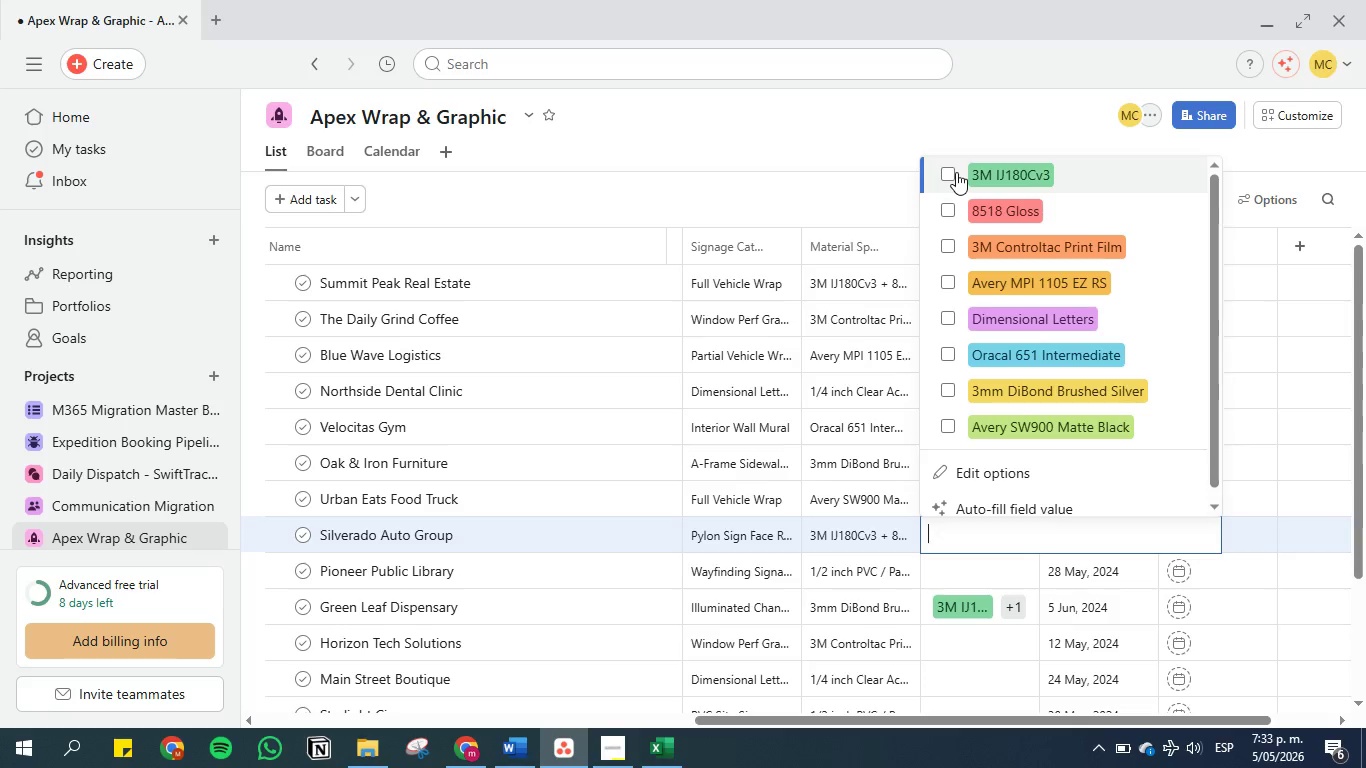 
left_click([951, 177])
 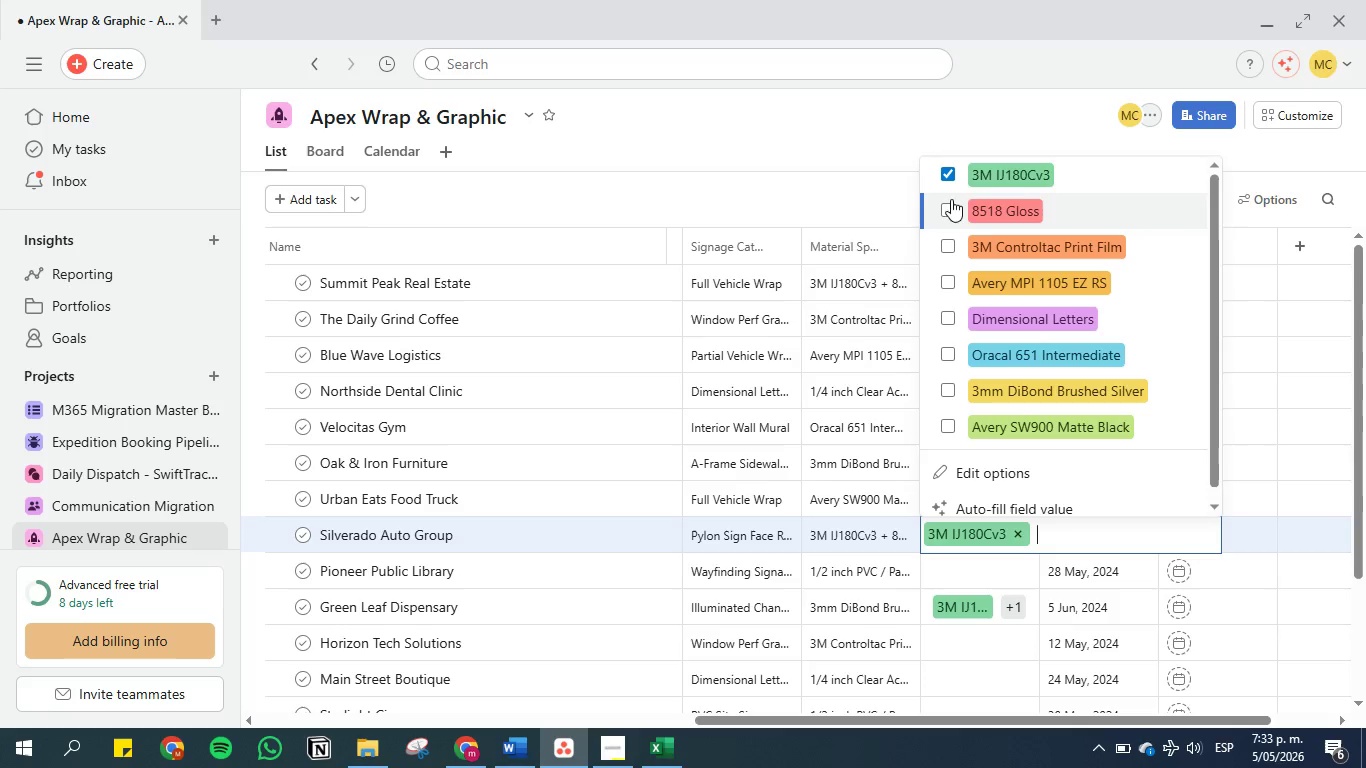 
left_click([951, 207])
 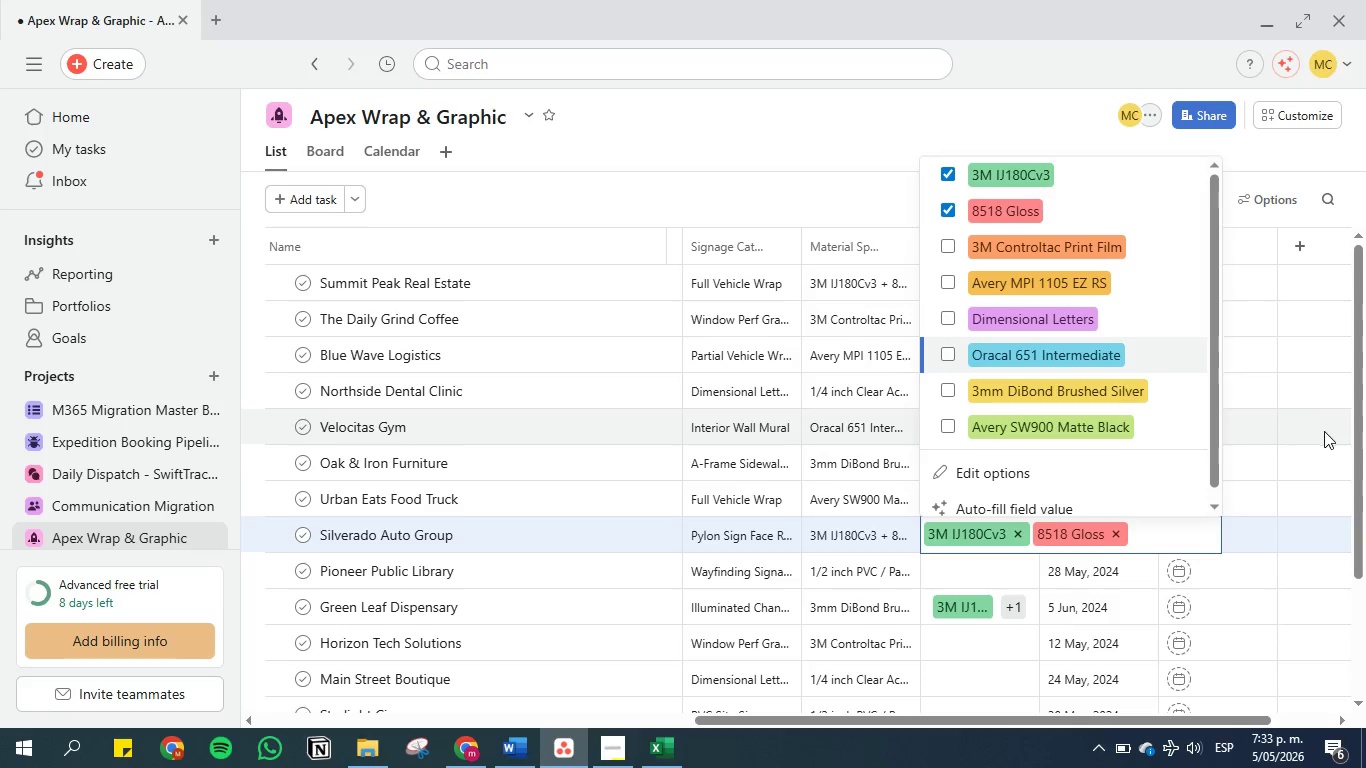 
left_click([1333, 431])
 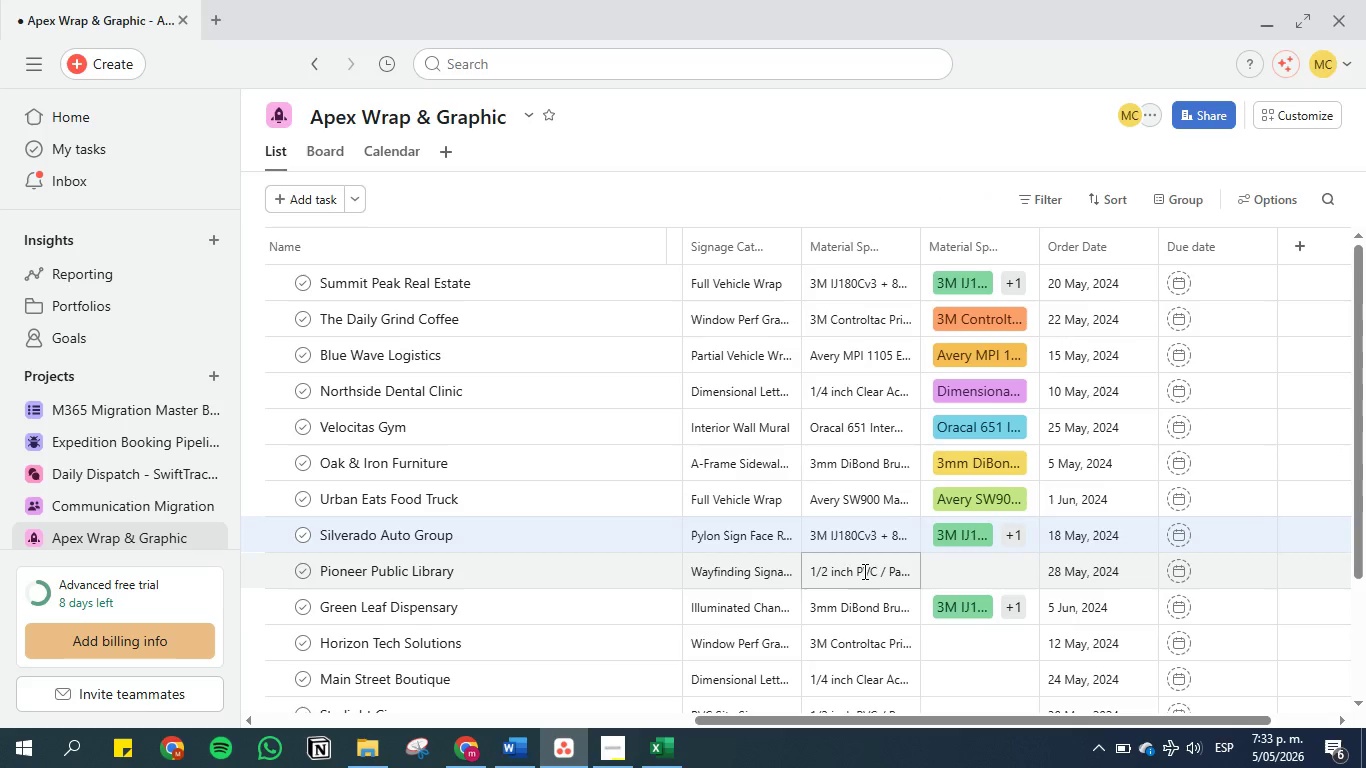 
double_click([859, 575])
 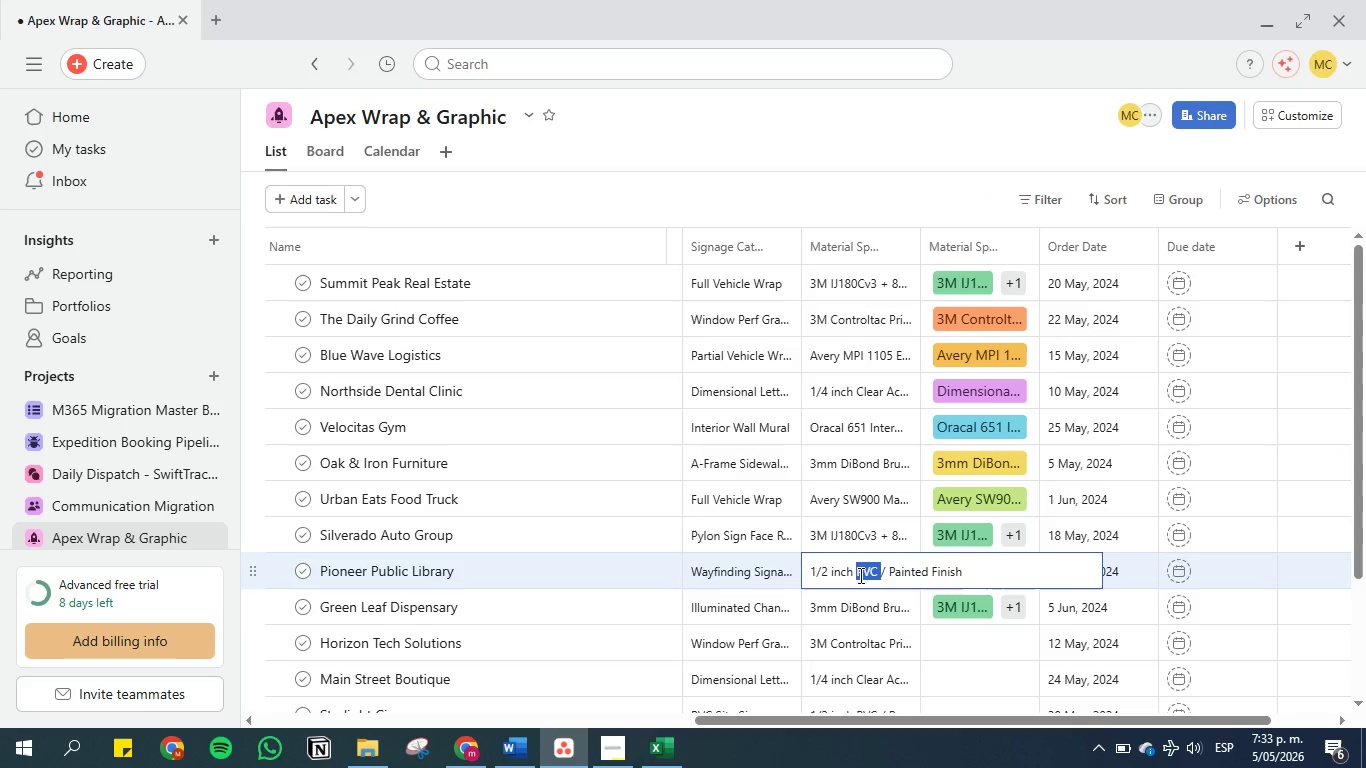 
triple_click([859, 575])
 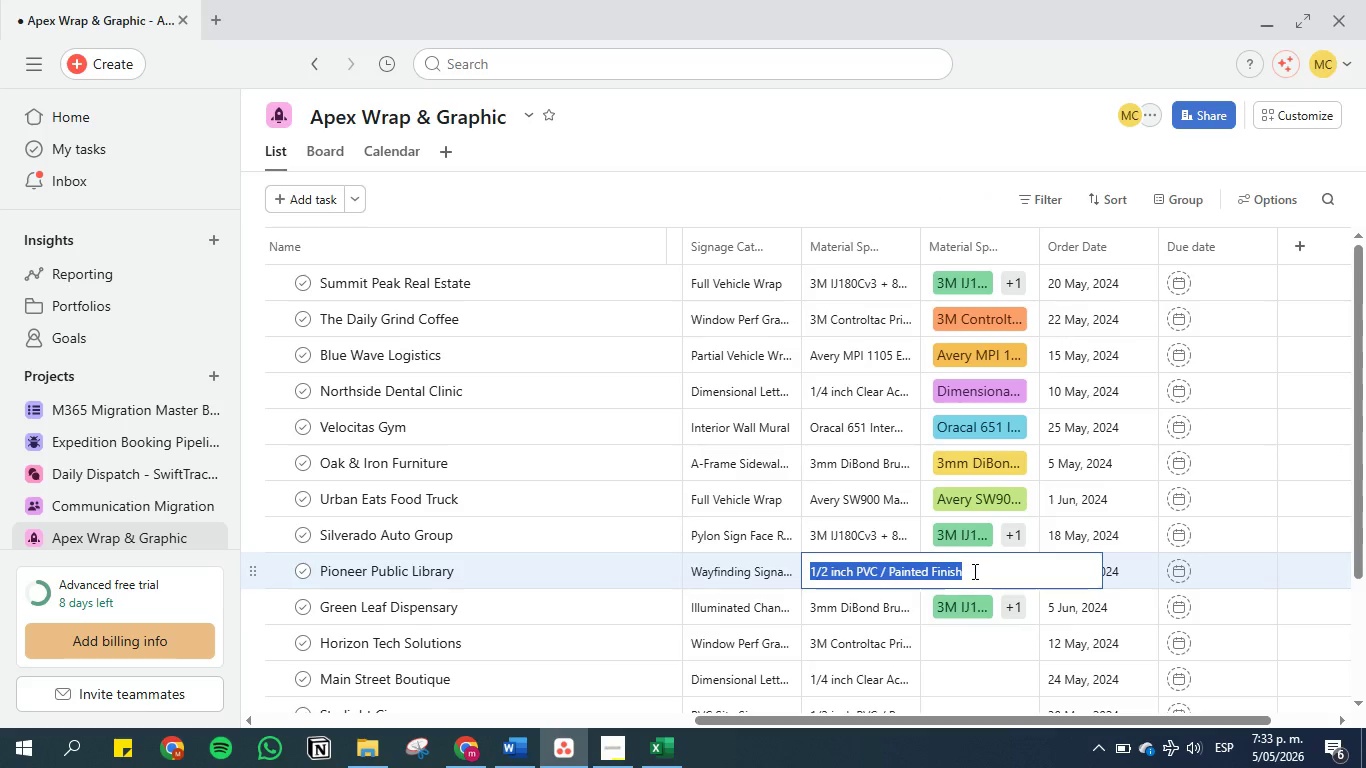 
key(Control+C)
 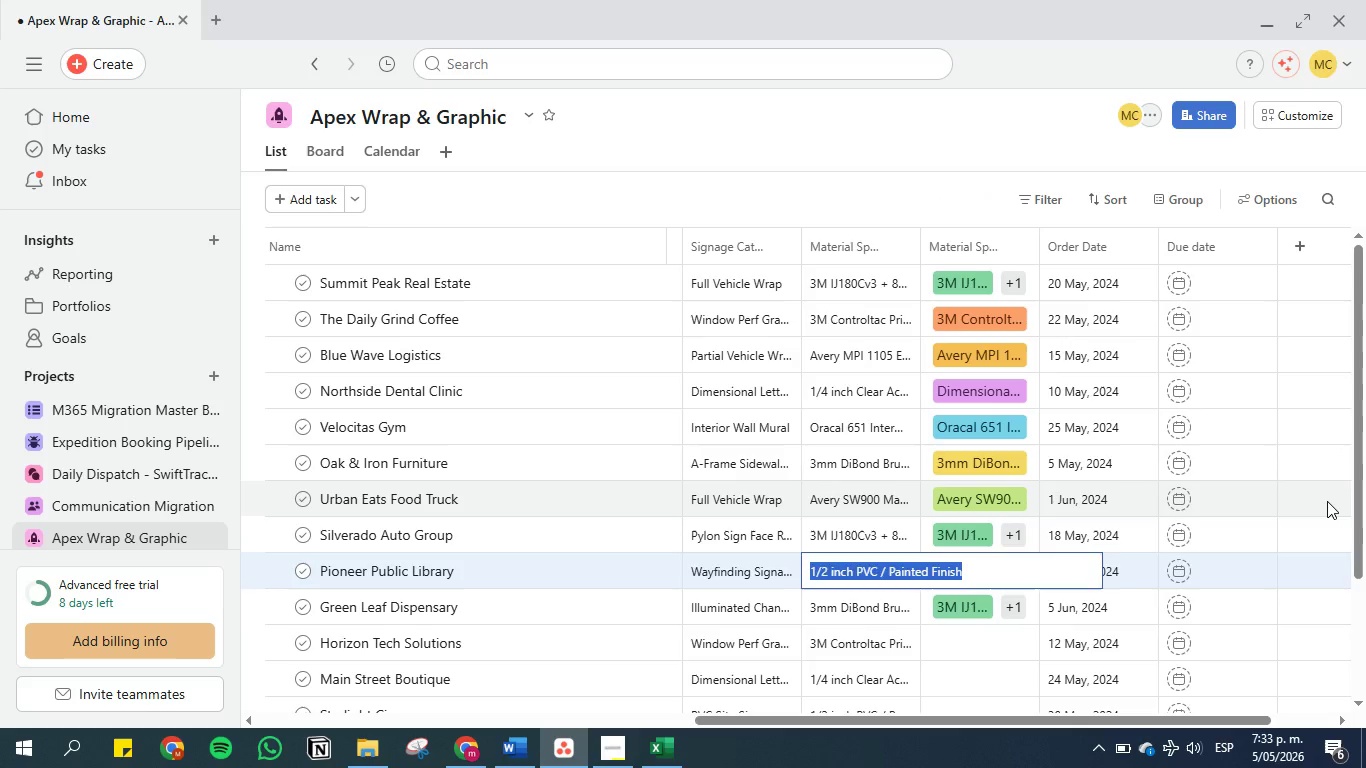 
left_click([1327, 501])
 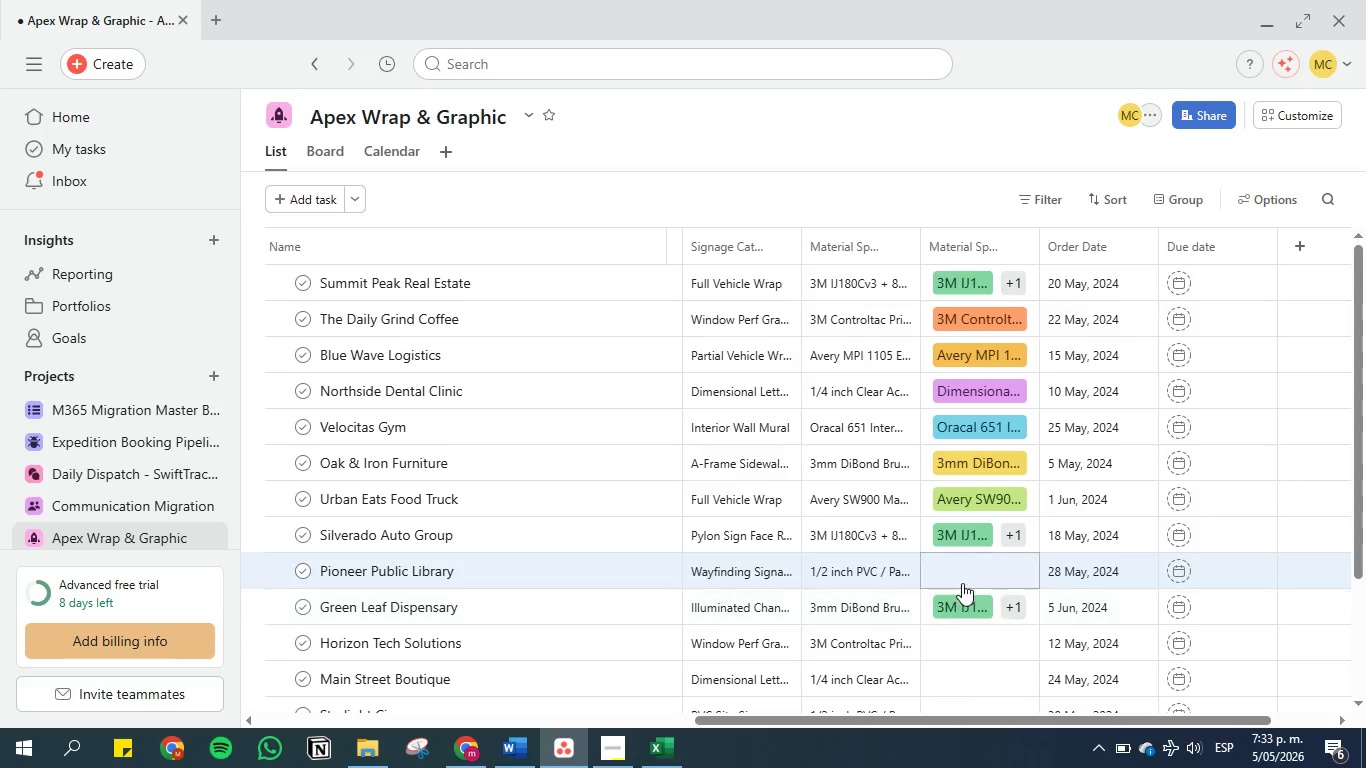 
left_click([963, 575])
 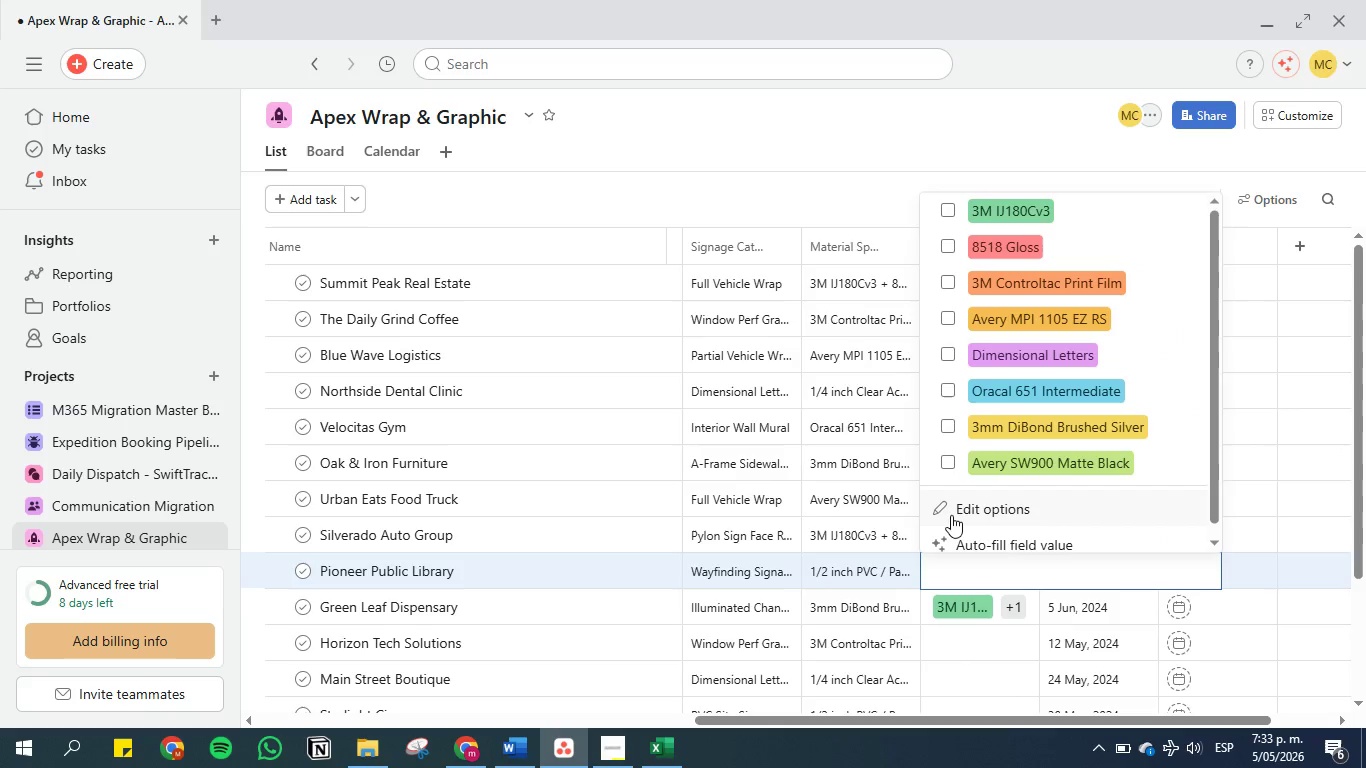 
left_click([960, 509])
 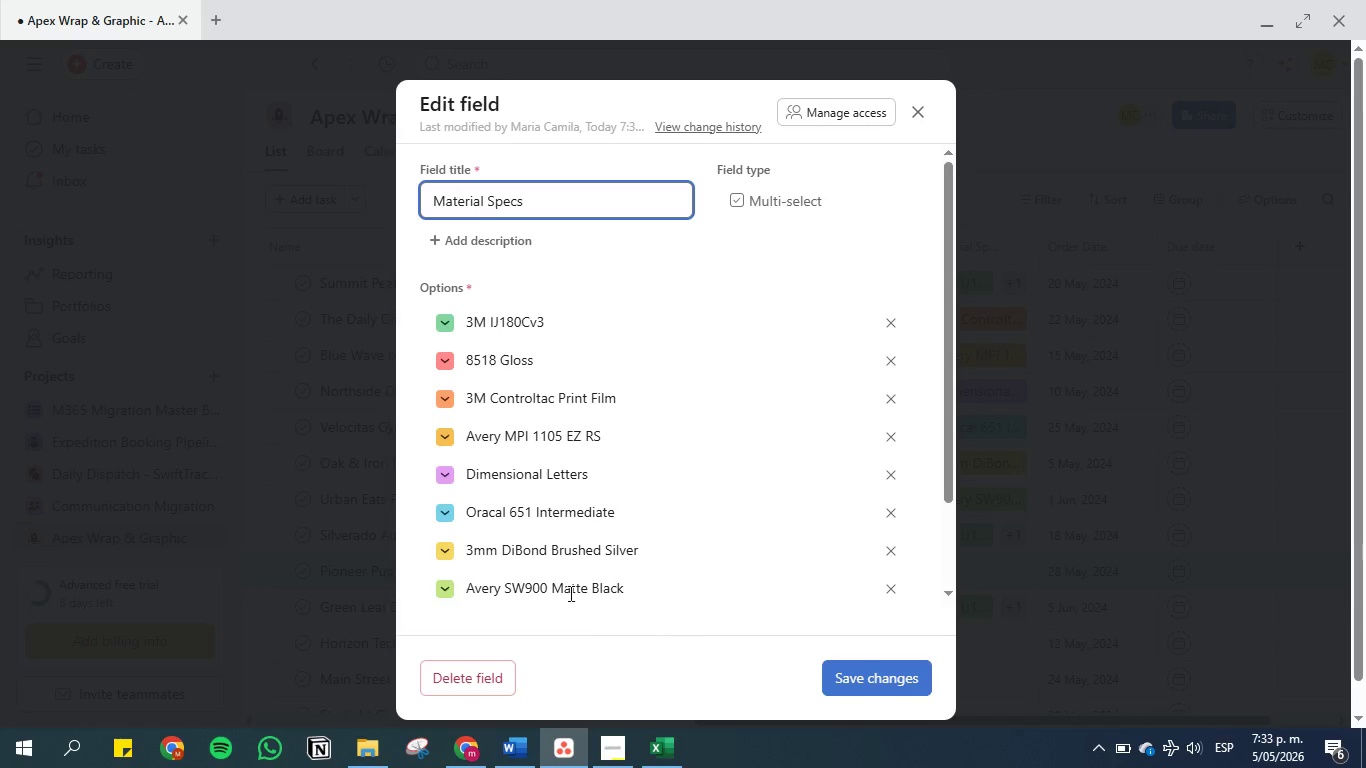 
scroll: coordinate [569, 588], scroll_direction: down, amount: 3.0
 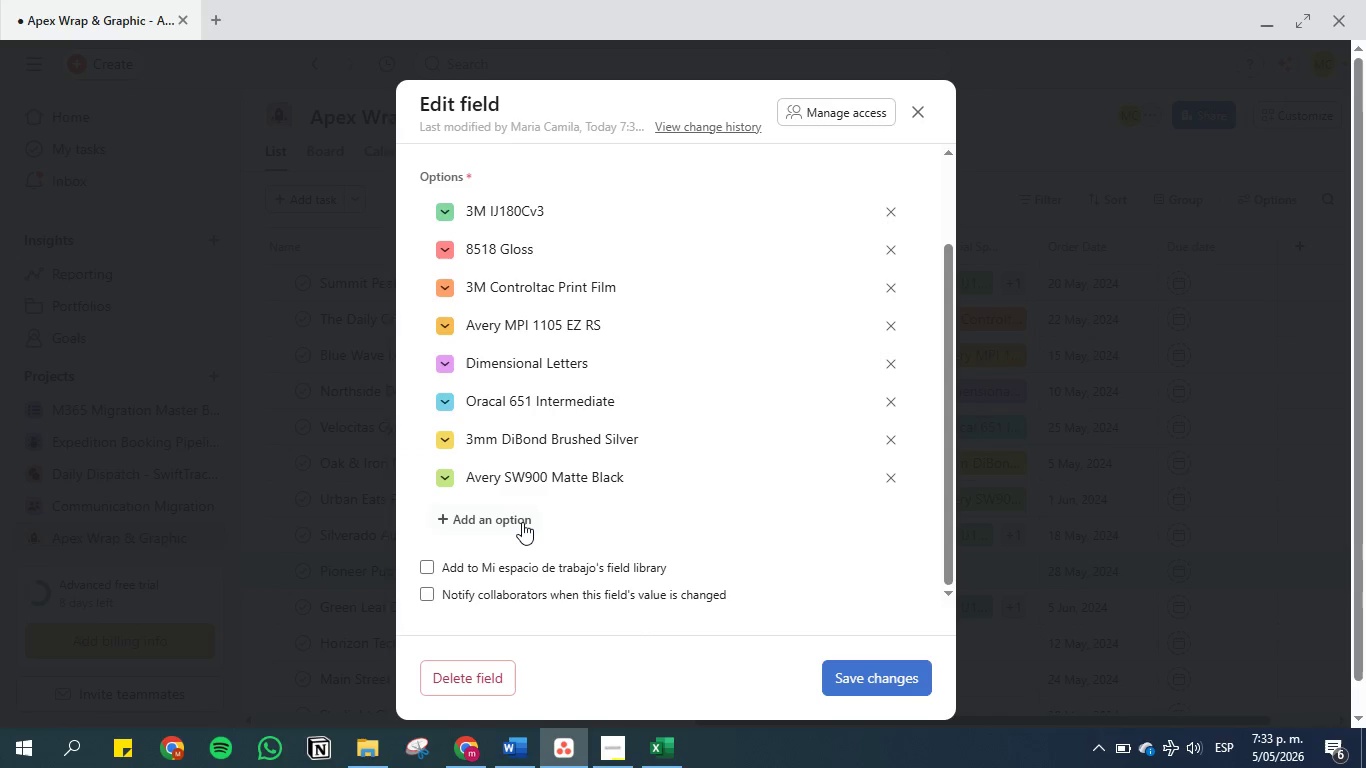 
left_click([522, 522])
 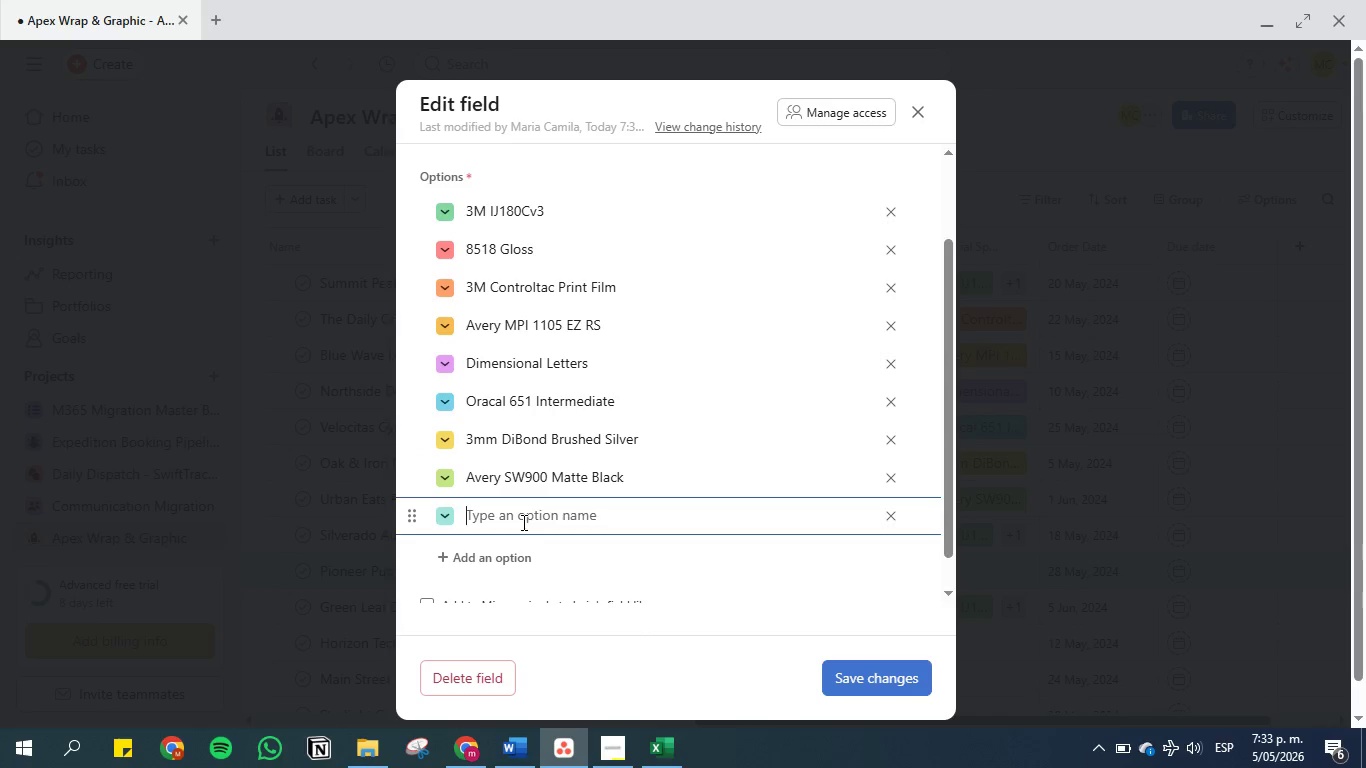 
left_click([522, 522])
 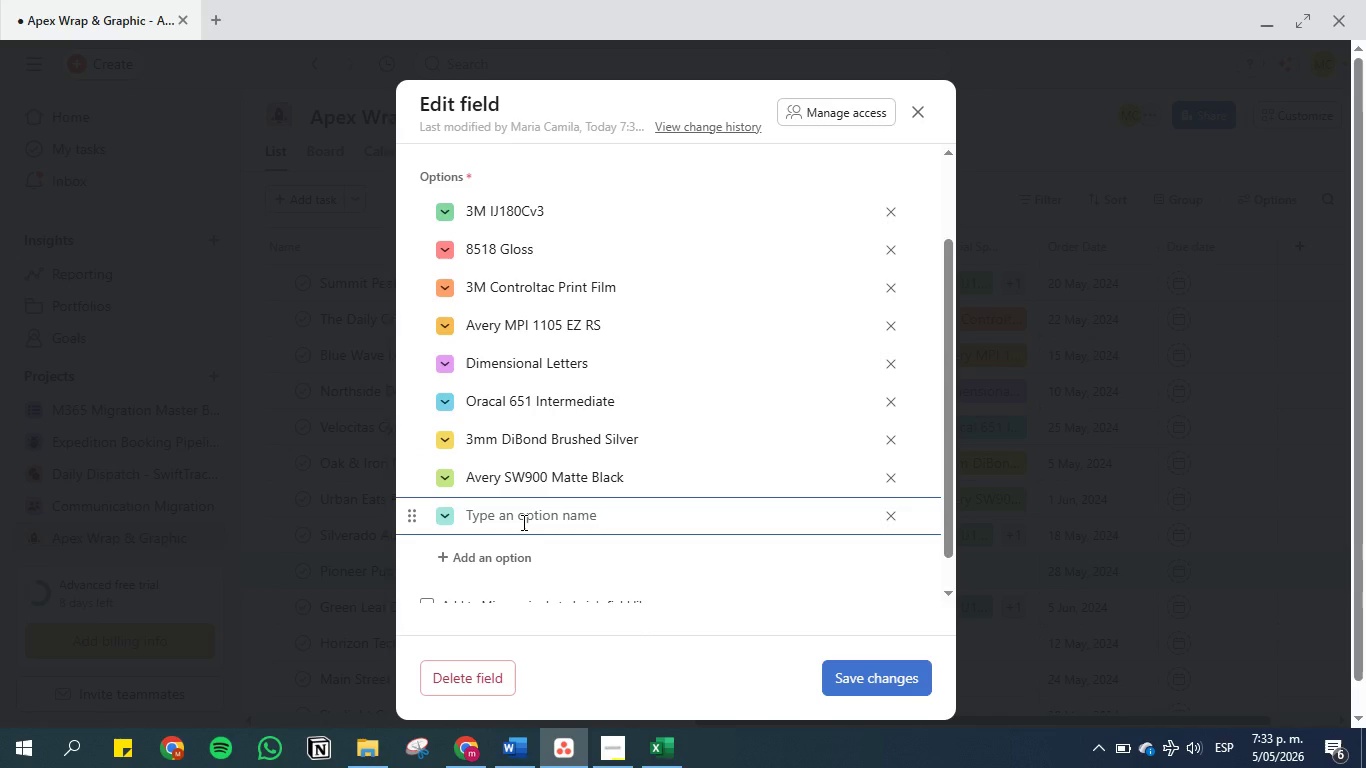 
key(Control+V)
 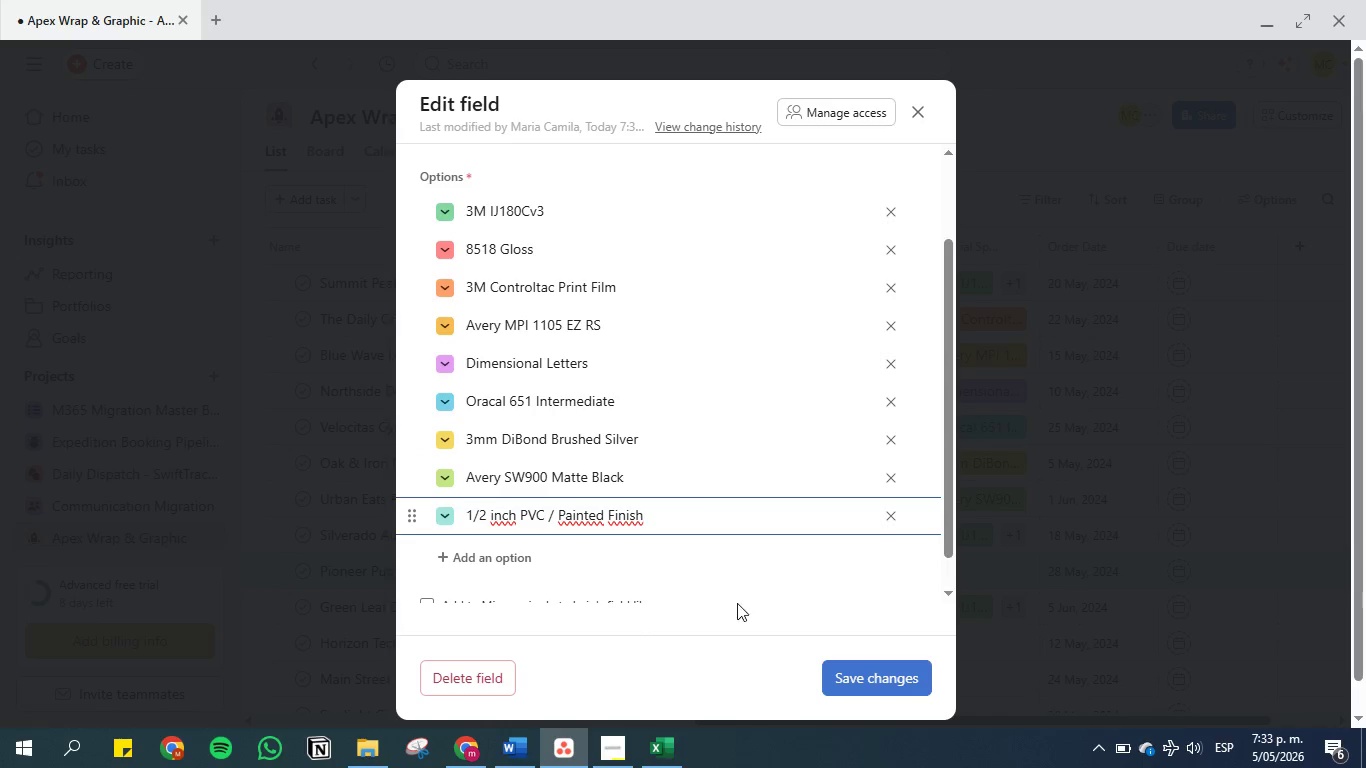 
left_click([864, 677])
 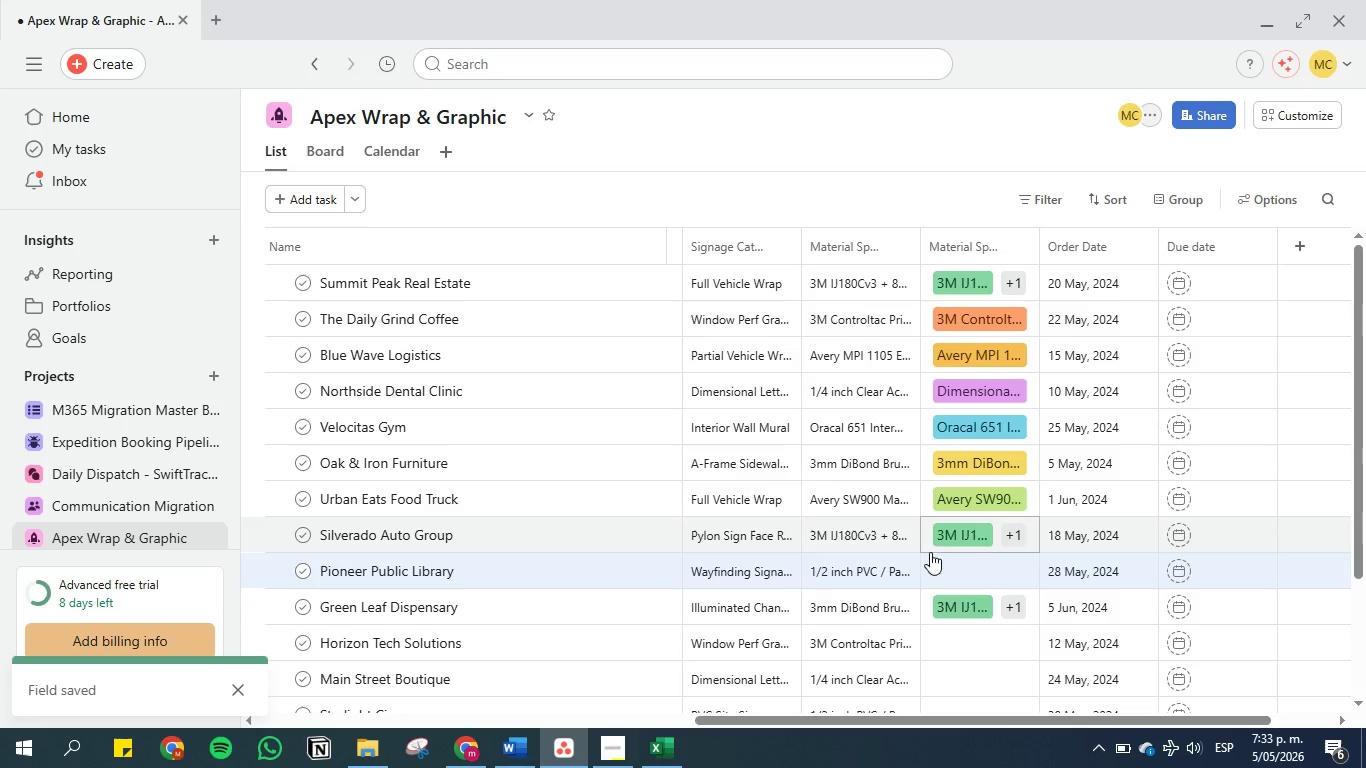 
left_click([956, 573])
 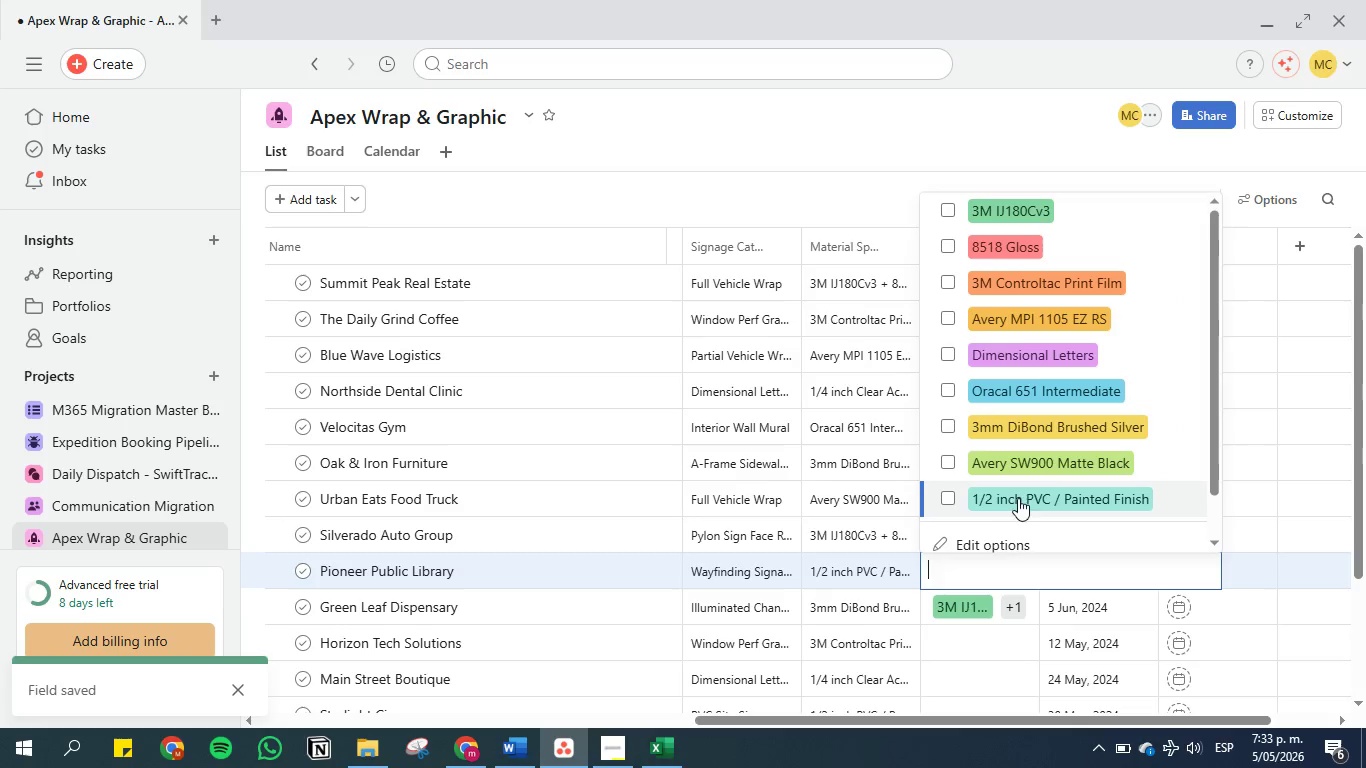 
left_click([1018, 491])
 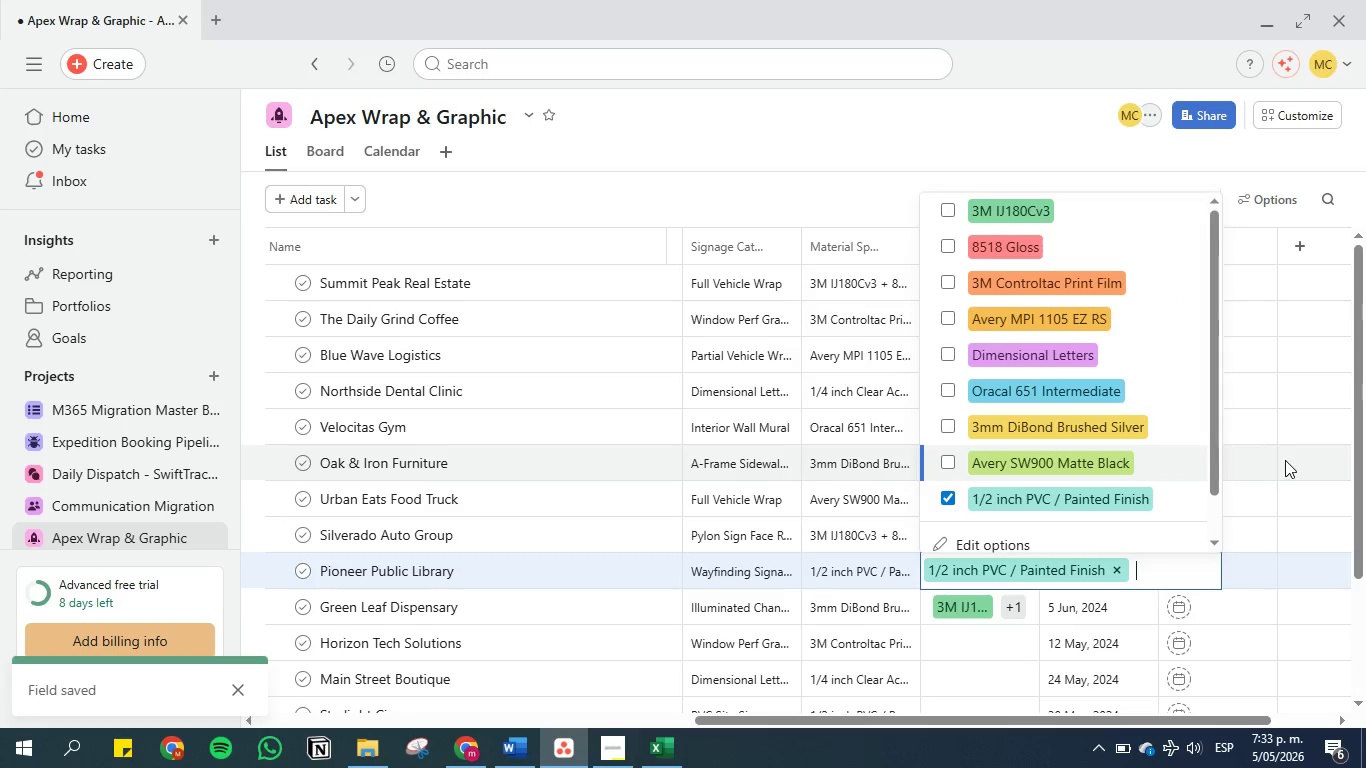 
left_click([1285, 460])
 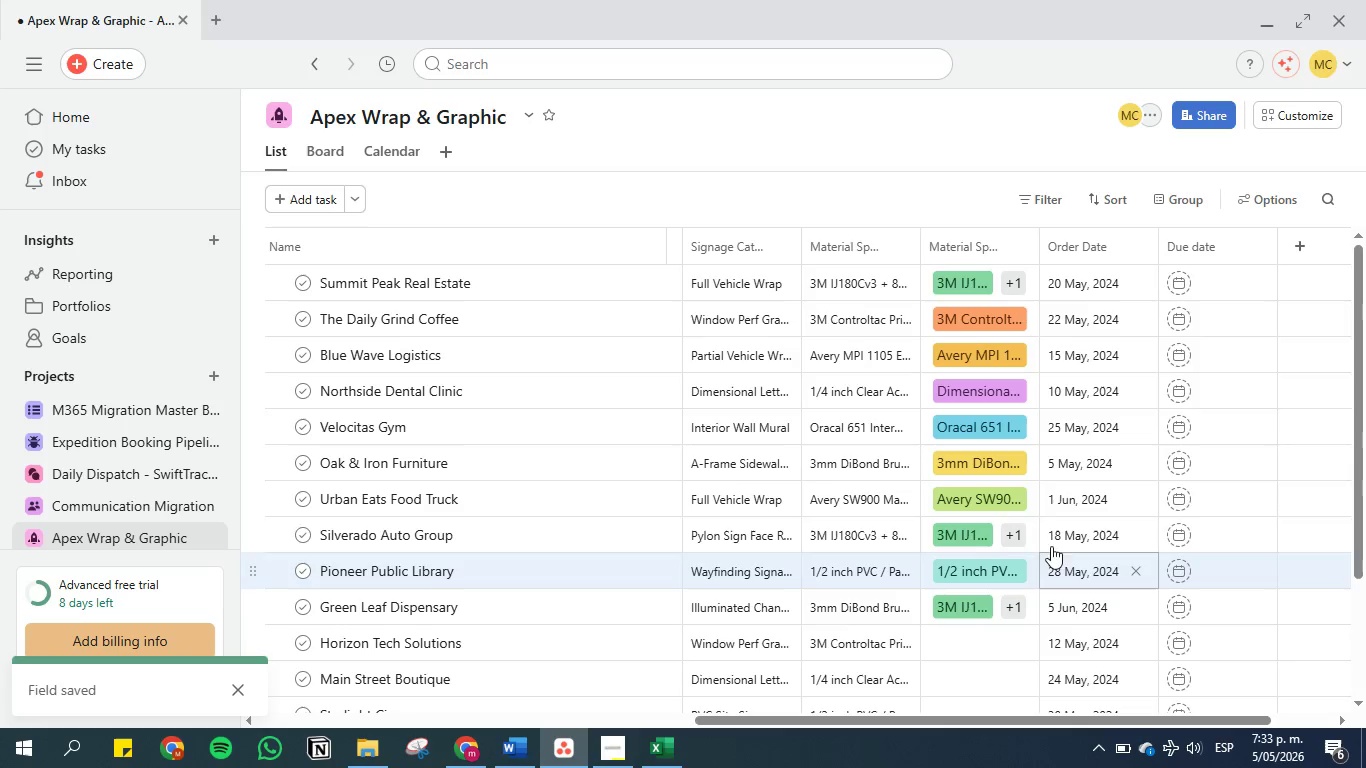 
scroll: coordinate [1046, 532], scroll_direction: down, amount: 1.0
 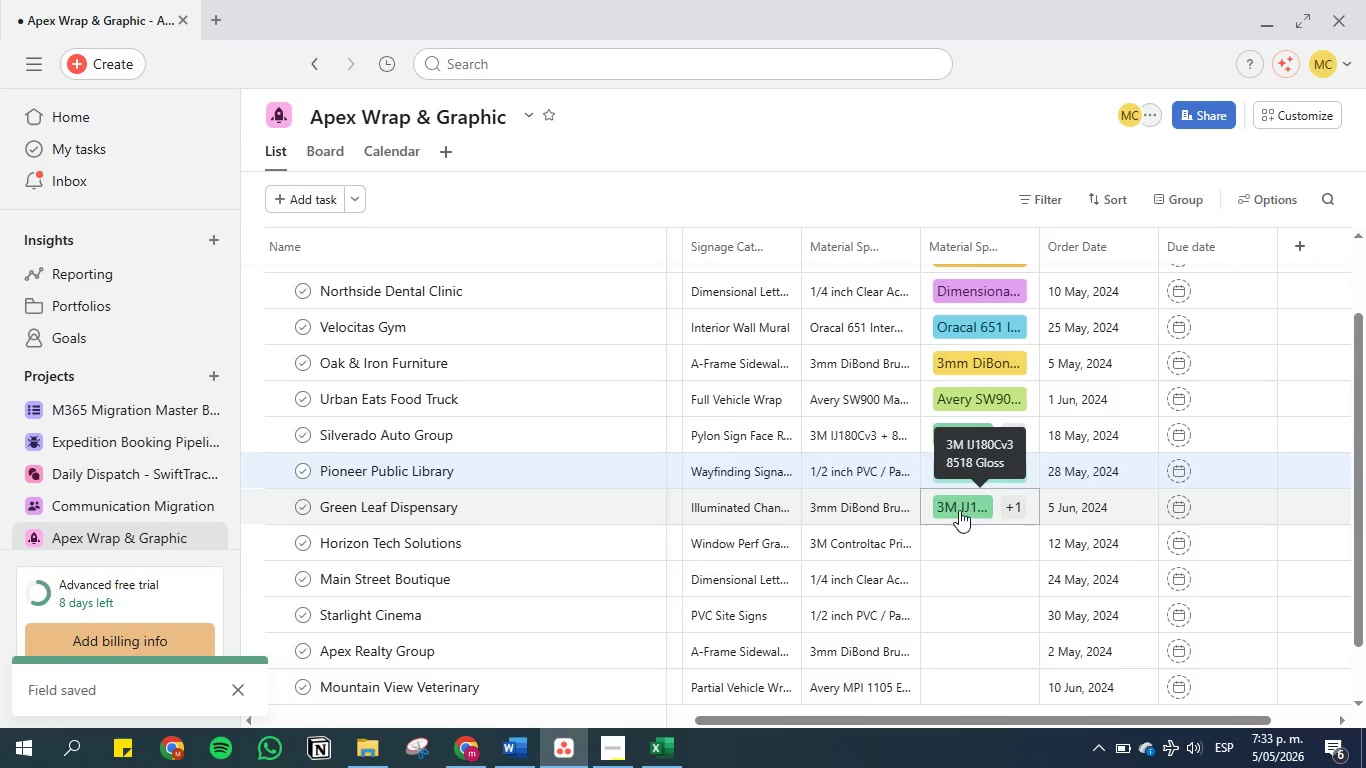 
left_click([958, 506])
 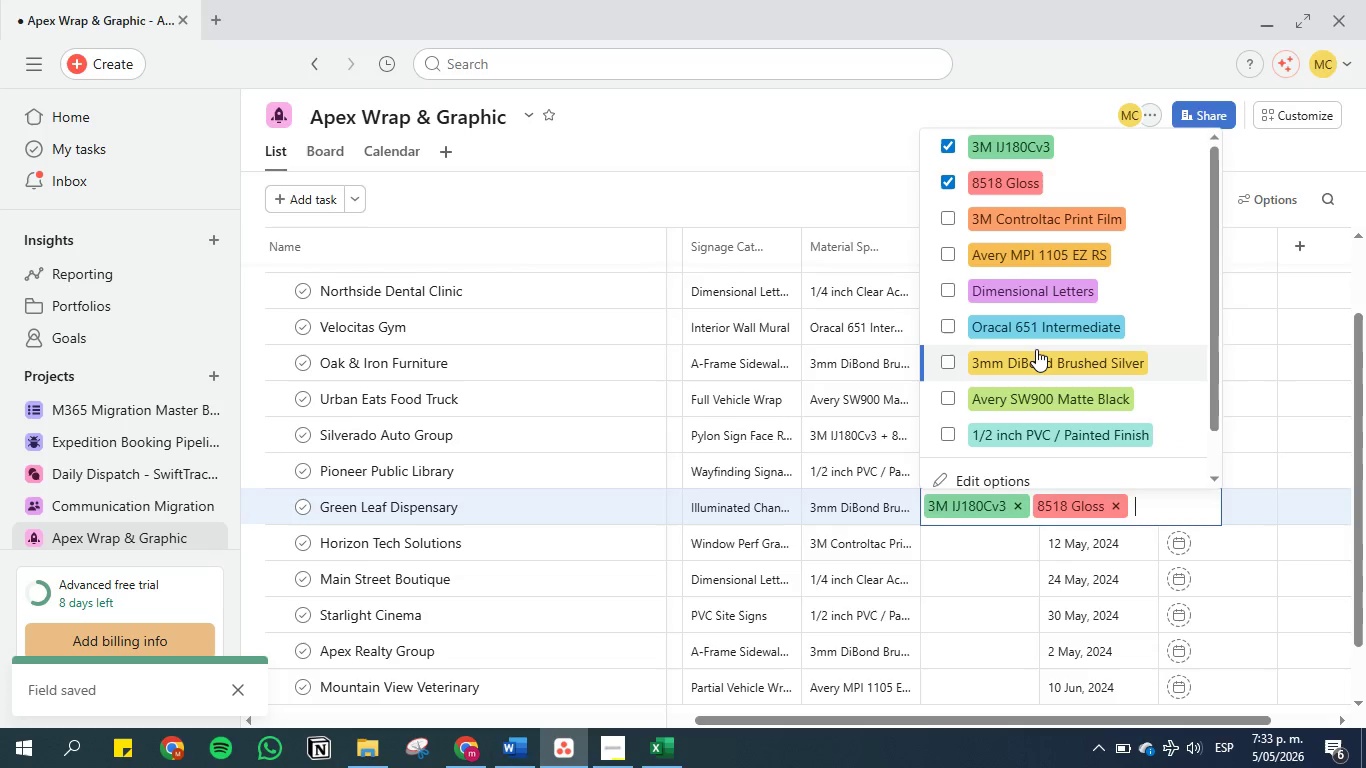 
left_click([1036, 349])
 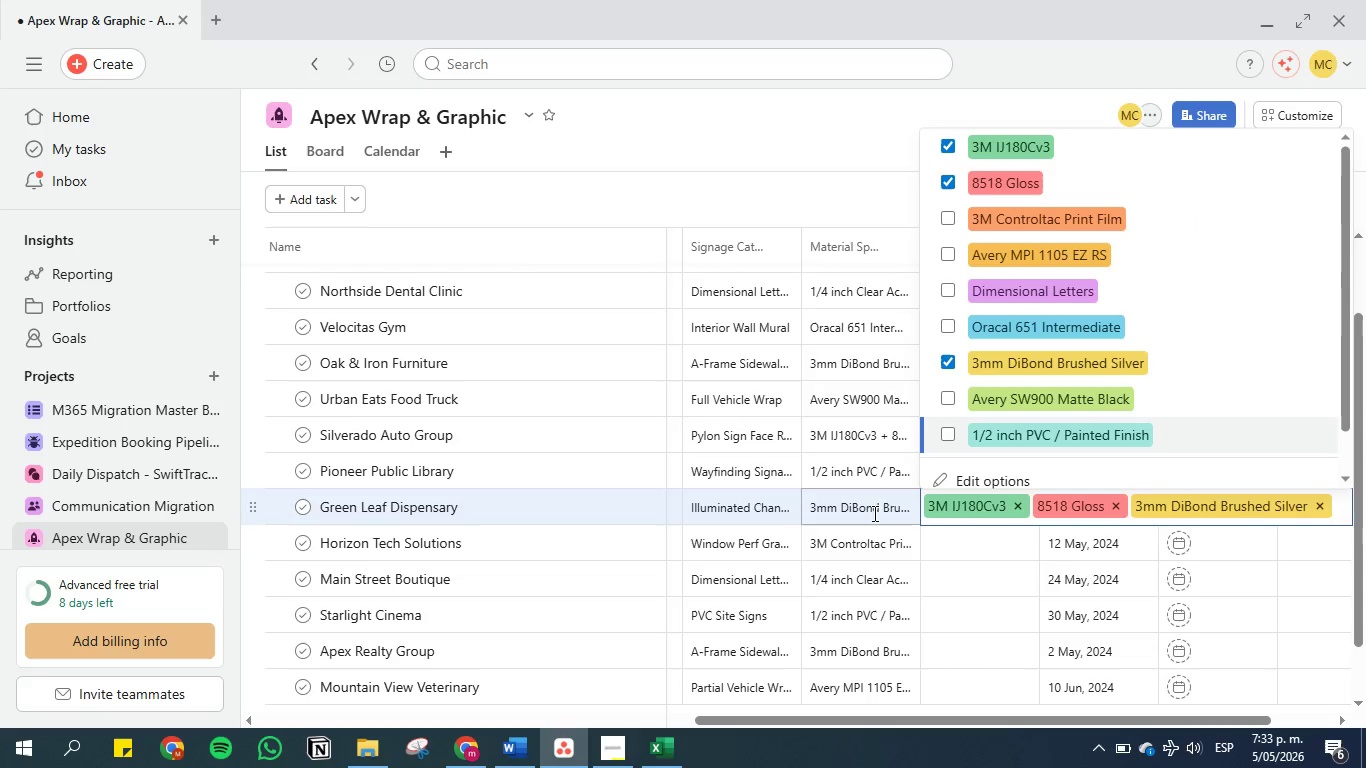 
double_click([873, 508])
 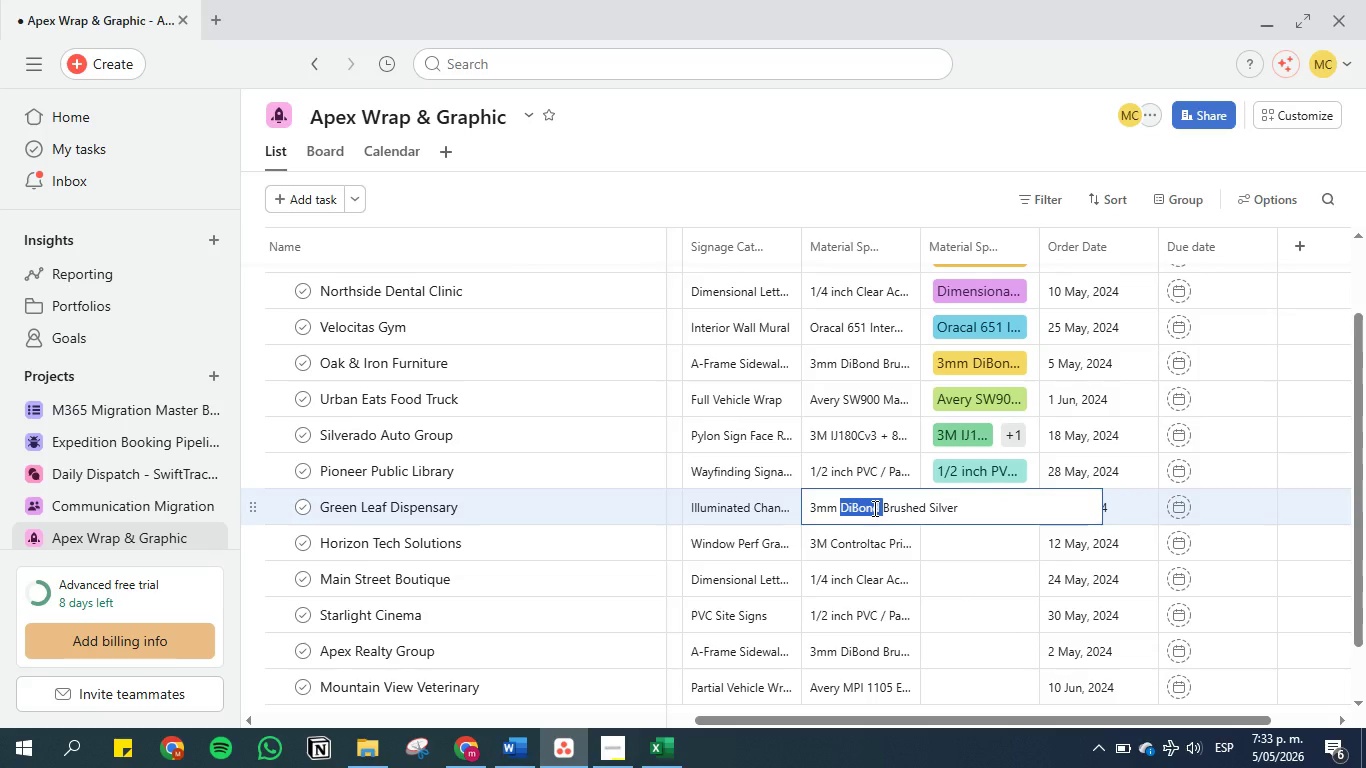 
left_click([873, 508])
 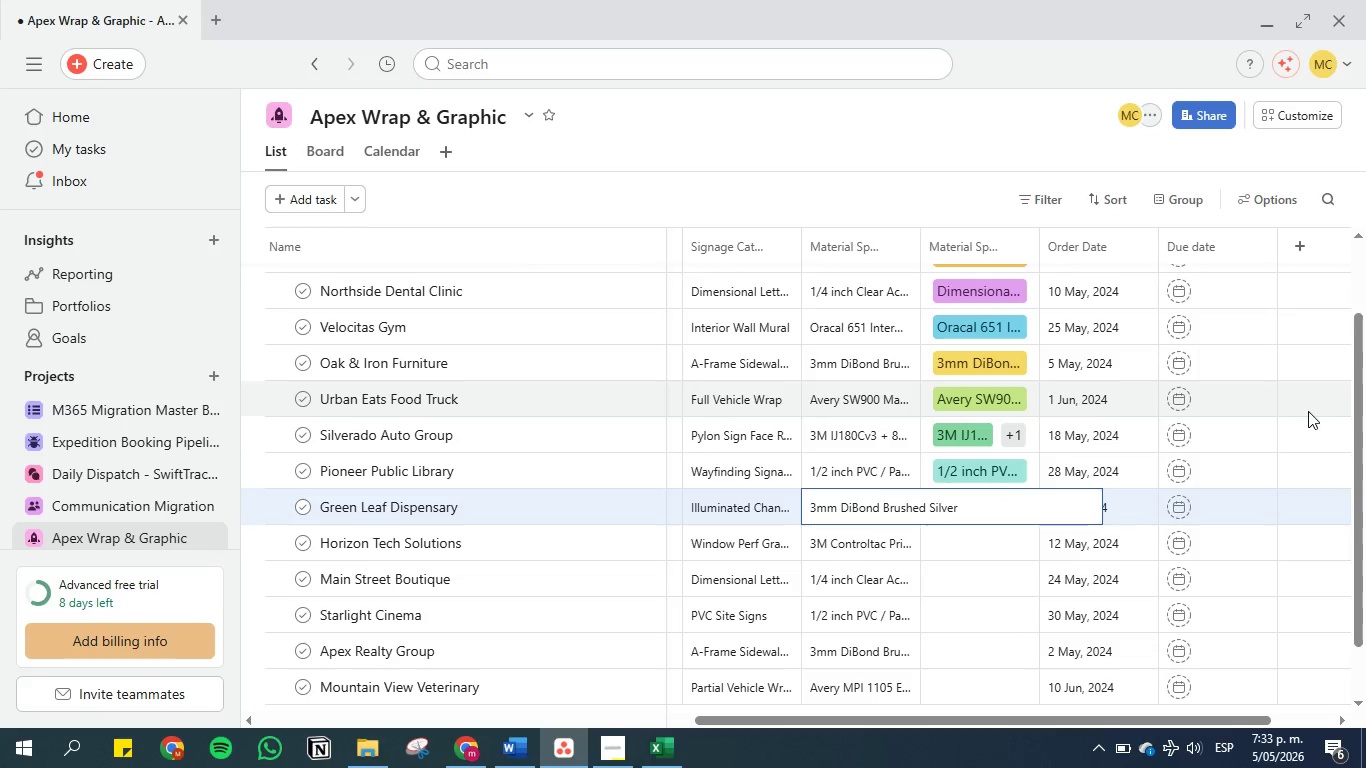 
left_click([1310, 411])
 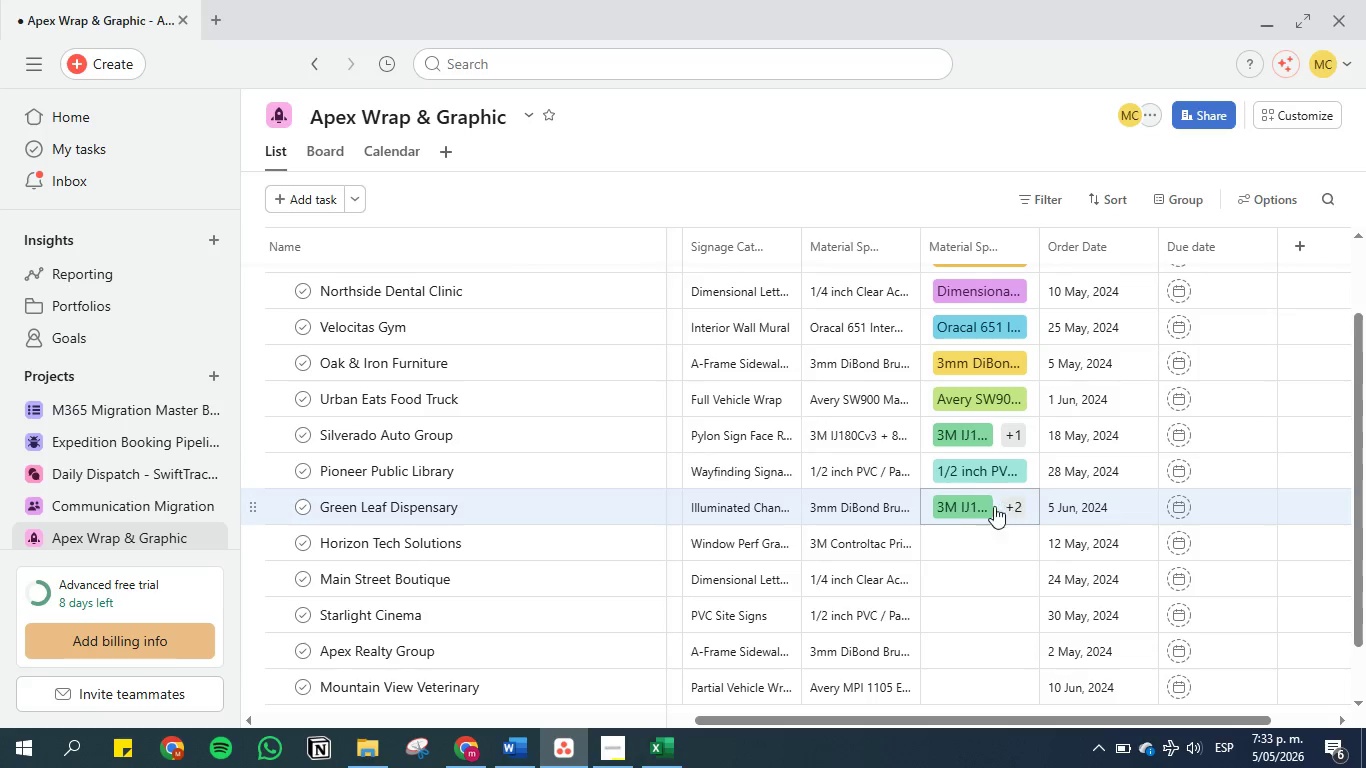 
left_click([956, 512])
 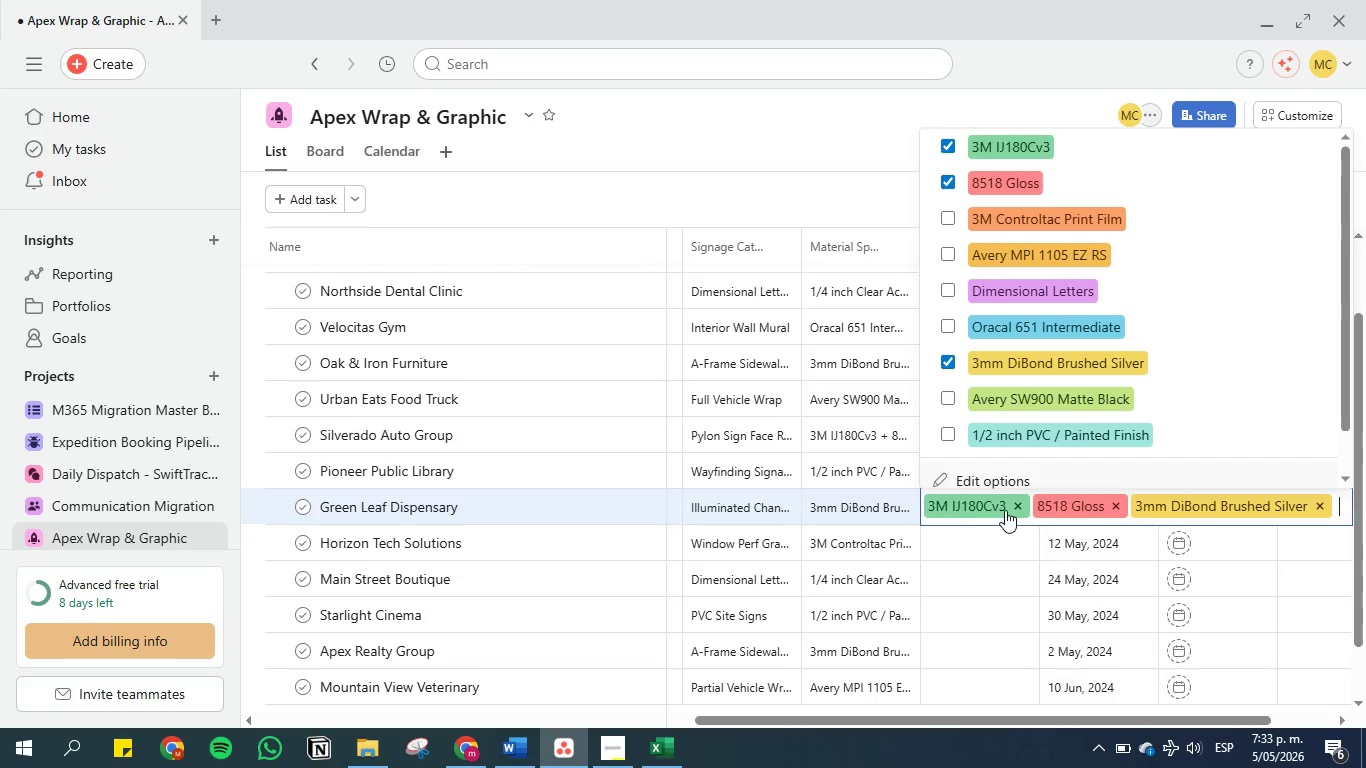 
left_click([1017, 501])
 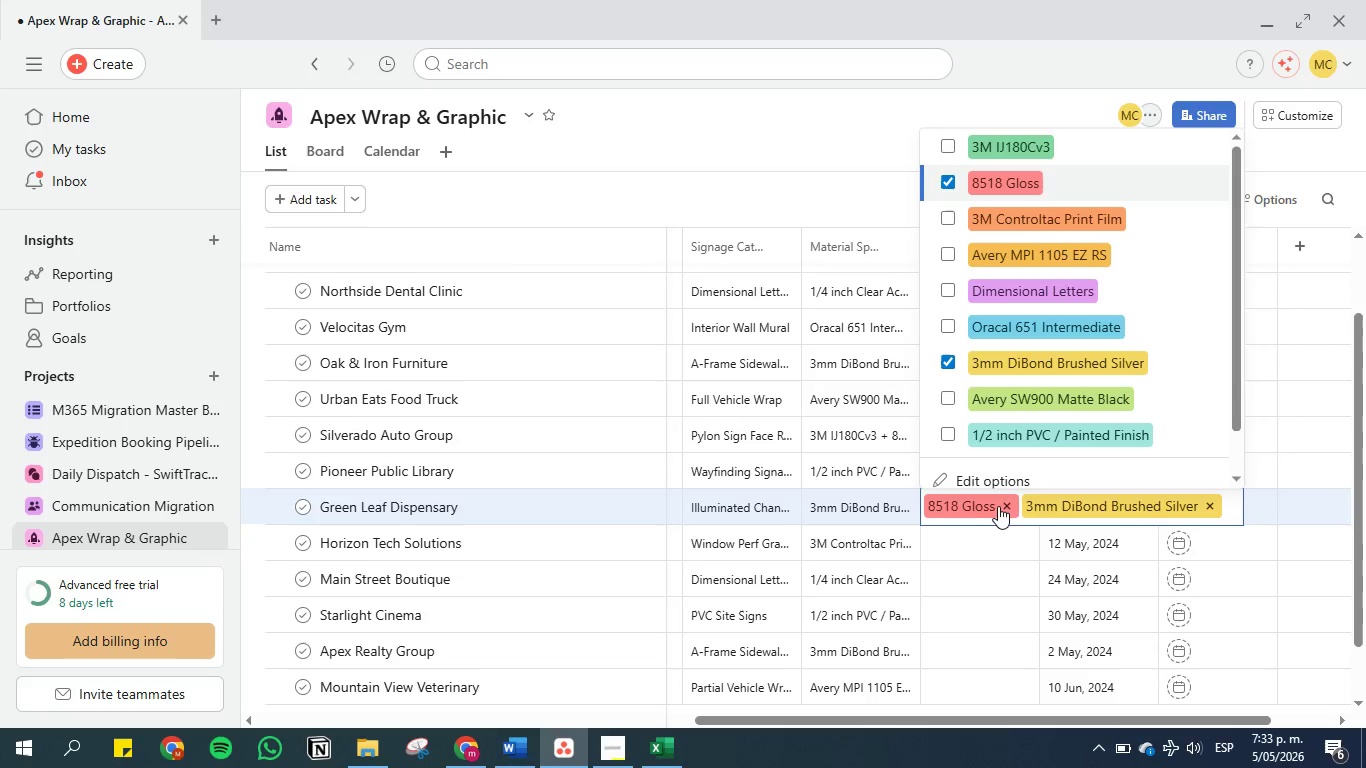 
left_click([1000, 506])
 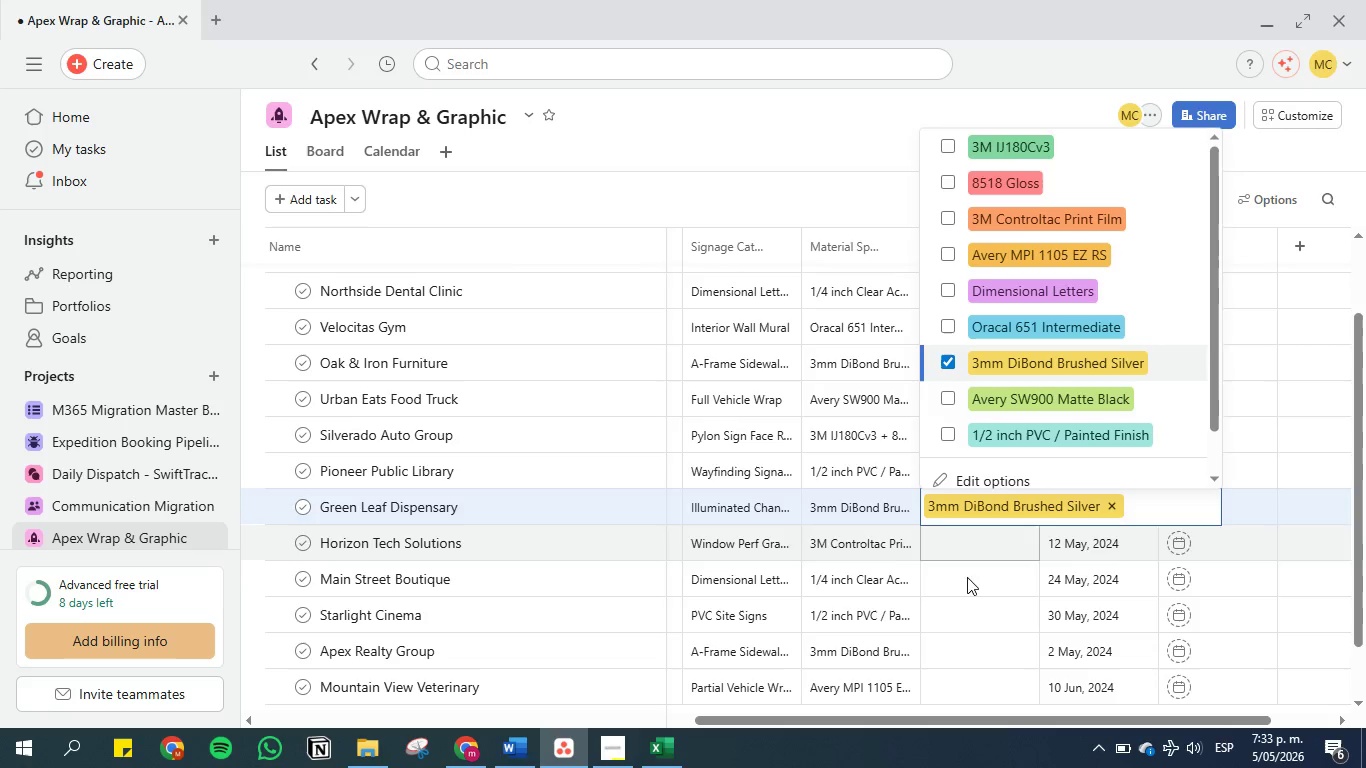 
left_click([987, 584])
 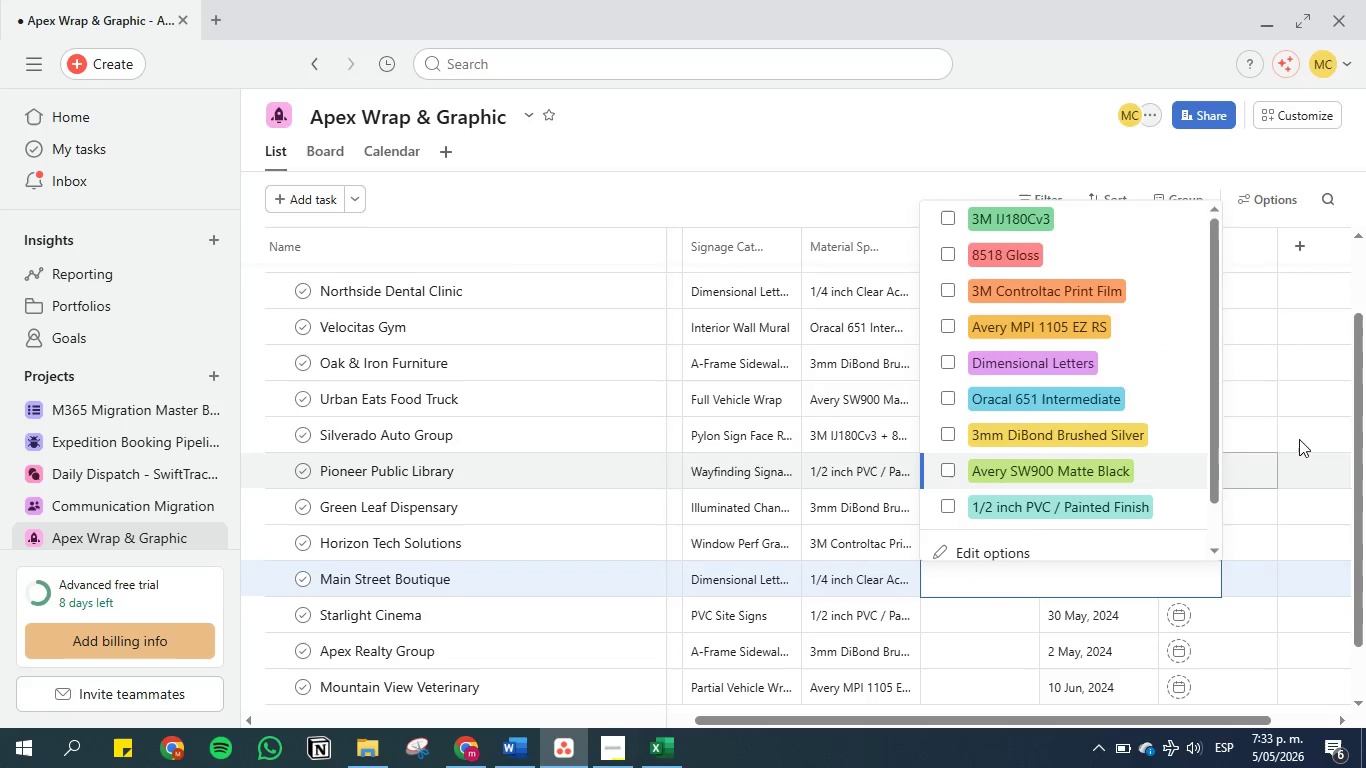 
left_click([1342, 427])
 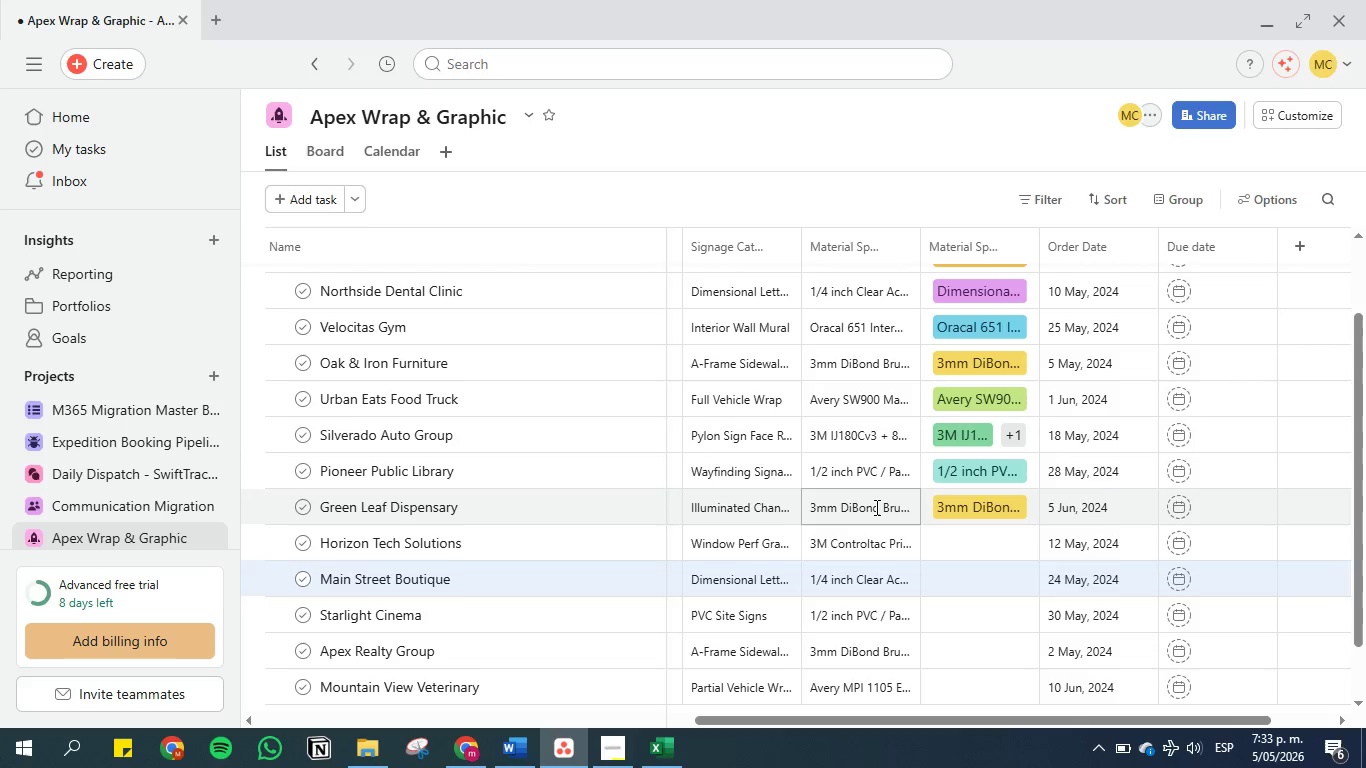 
double_click([875, 507])
 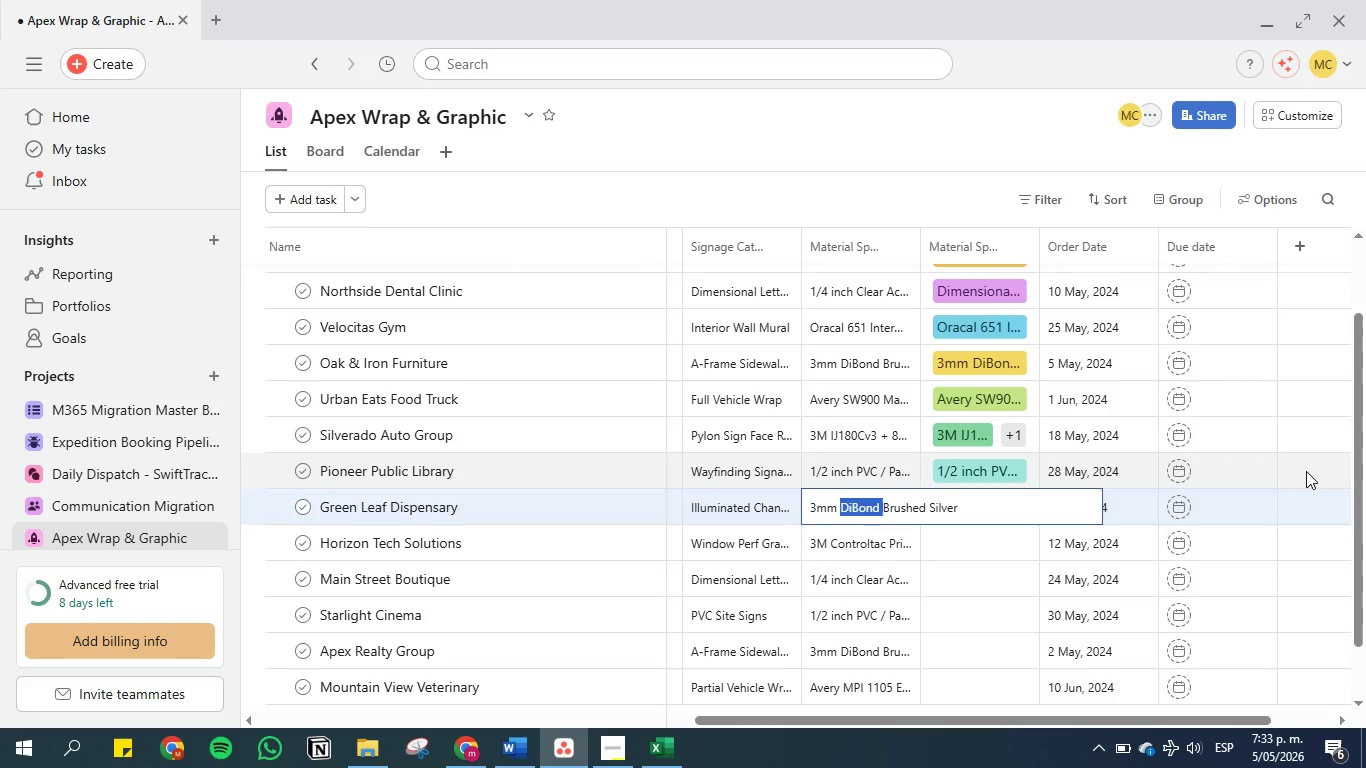 
left_click([1310, 471])
 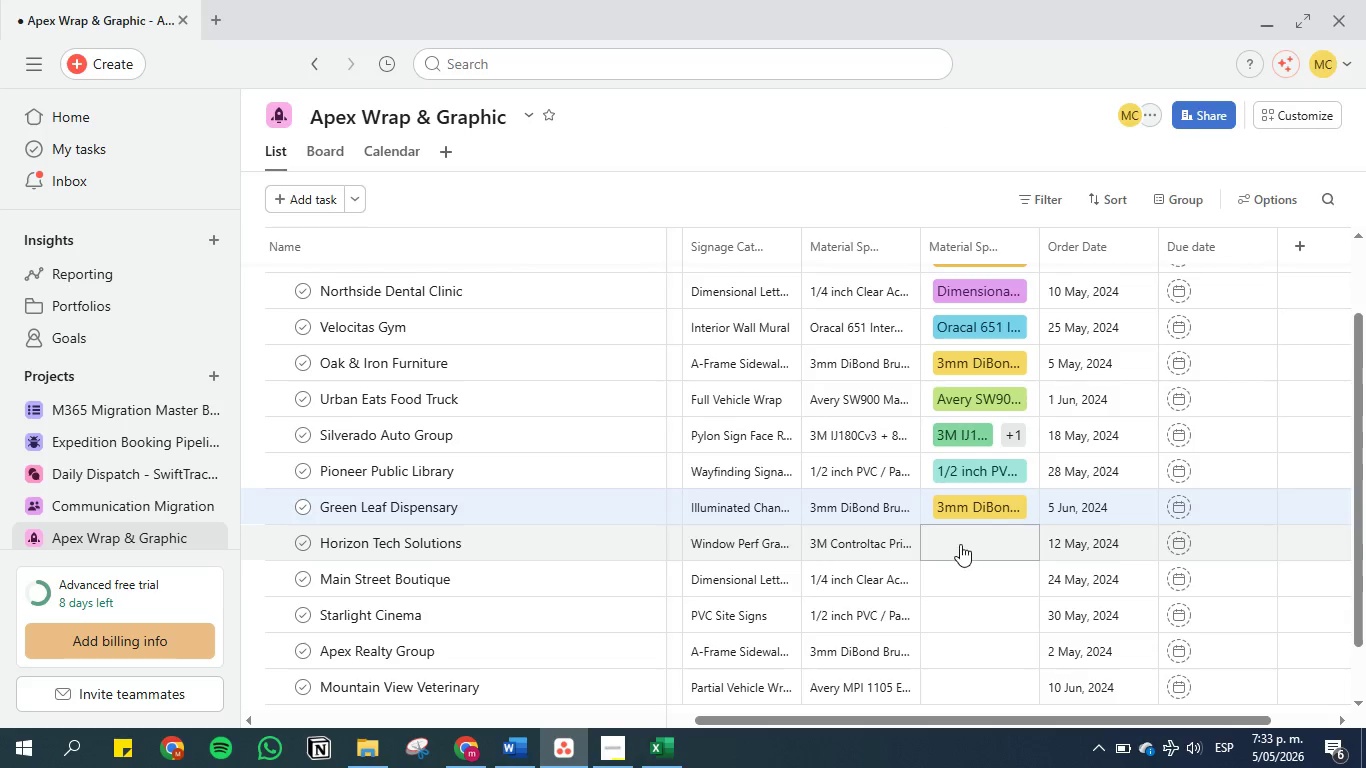 
left_click([962, 541])
 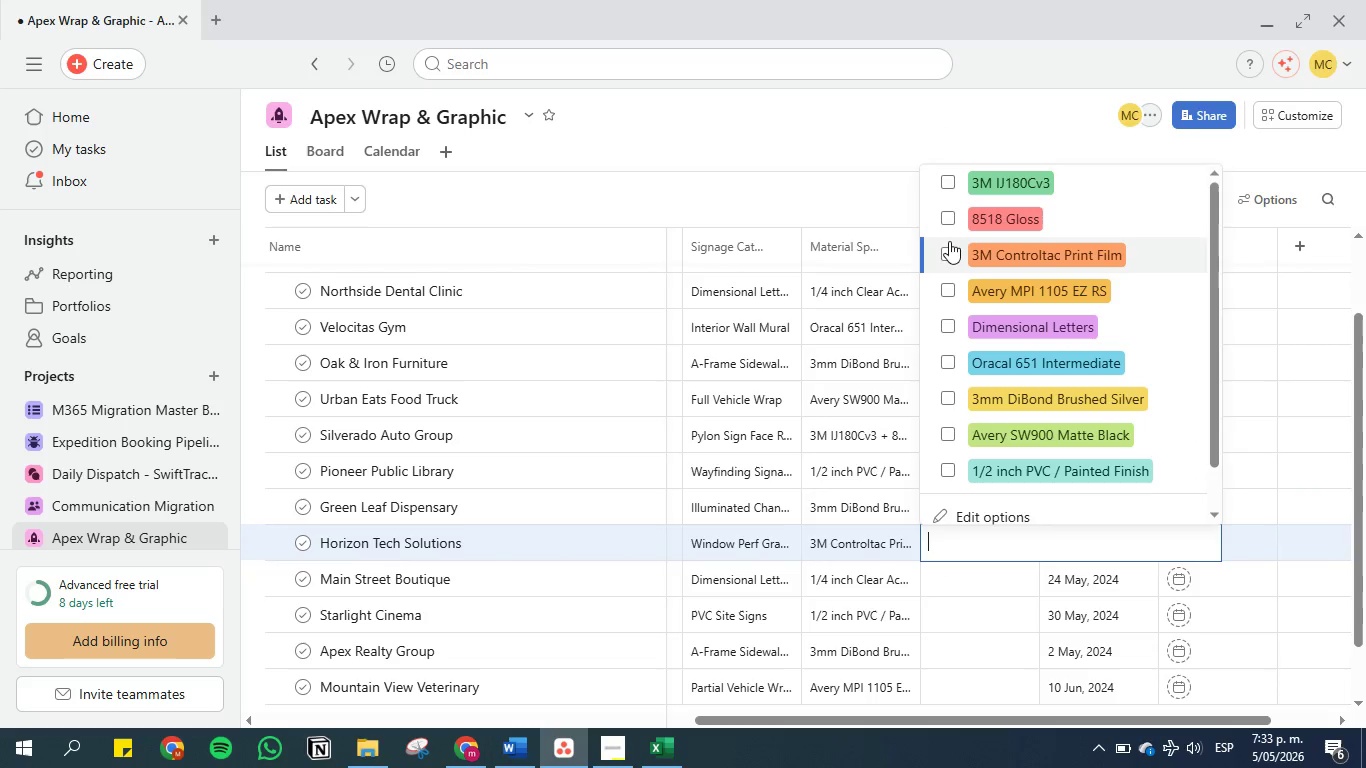 
left_click([949, 254])
 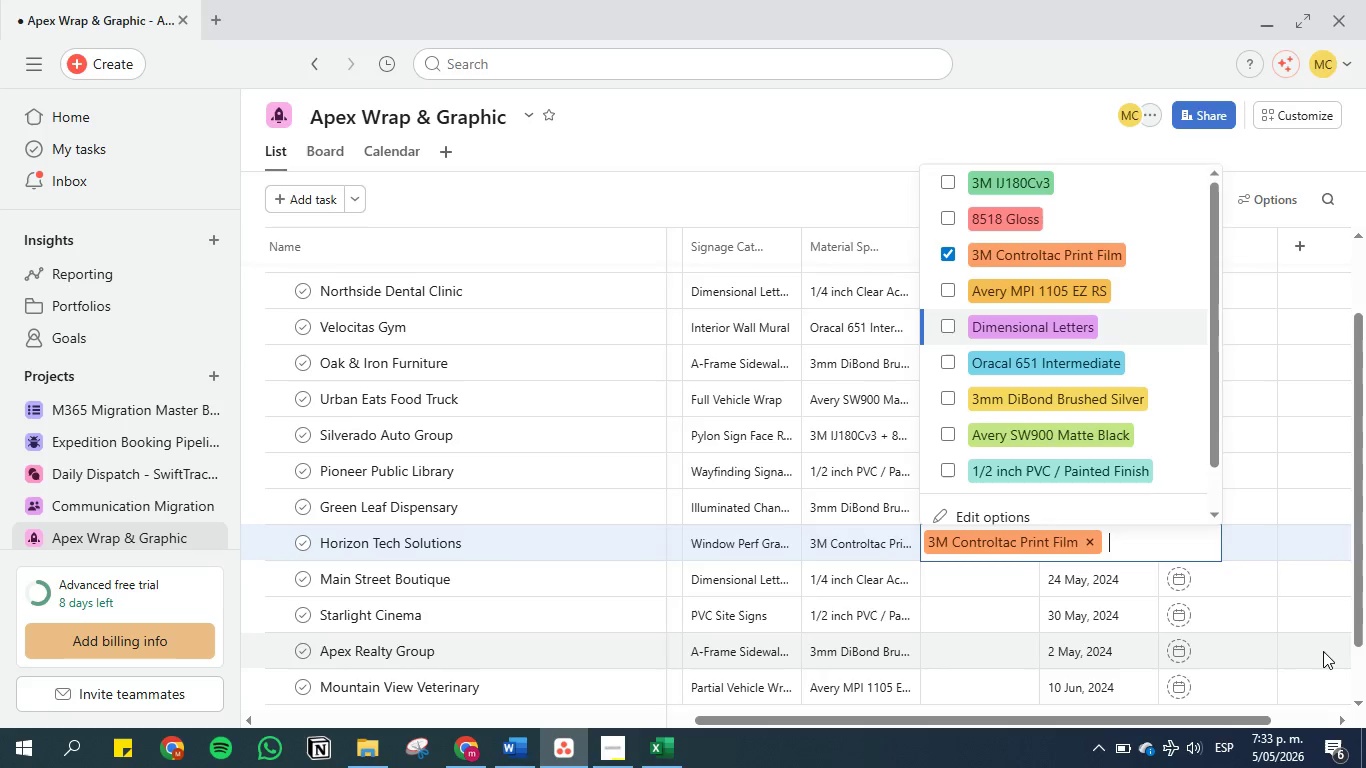 
left_click([1323, 651])
 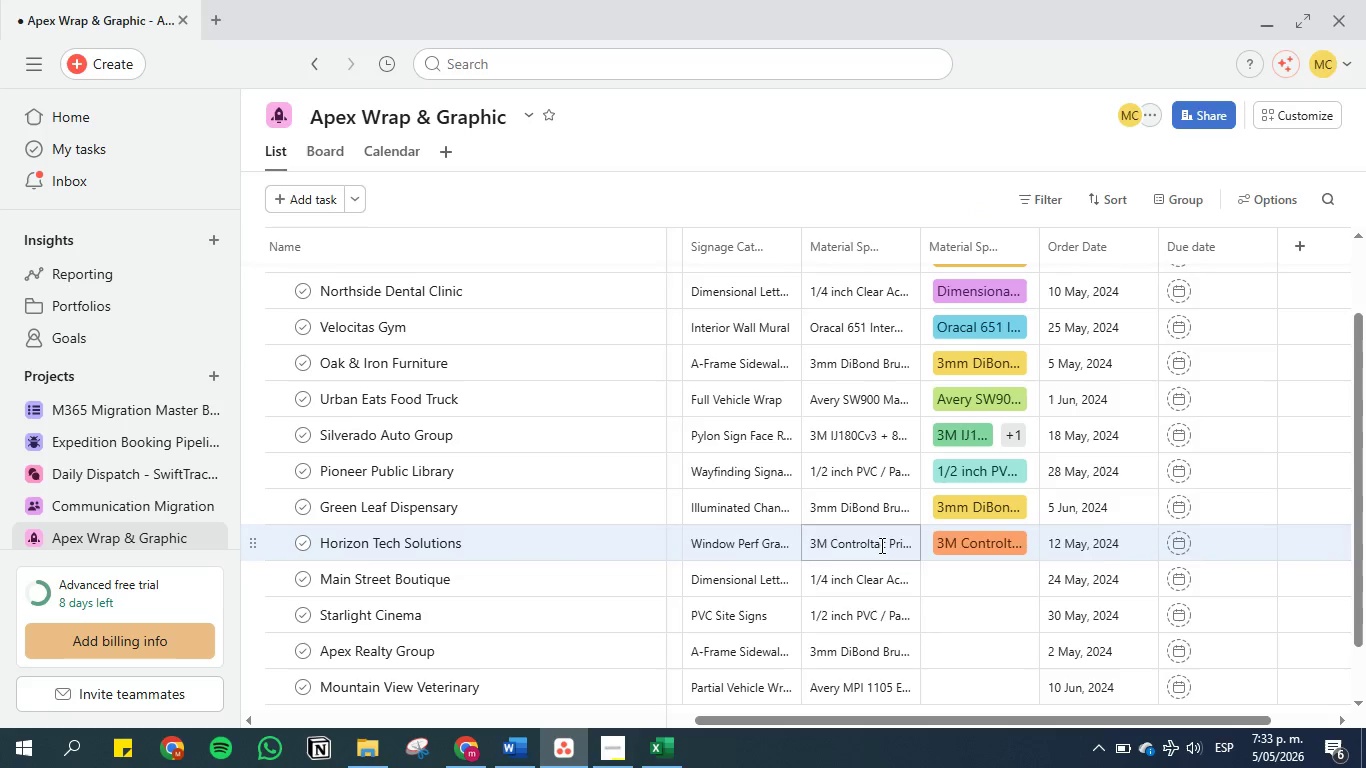 
double_click([880, 545])
 